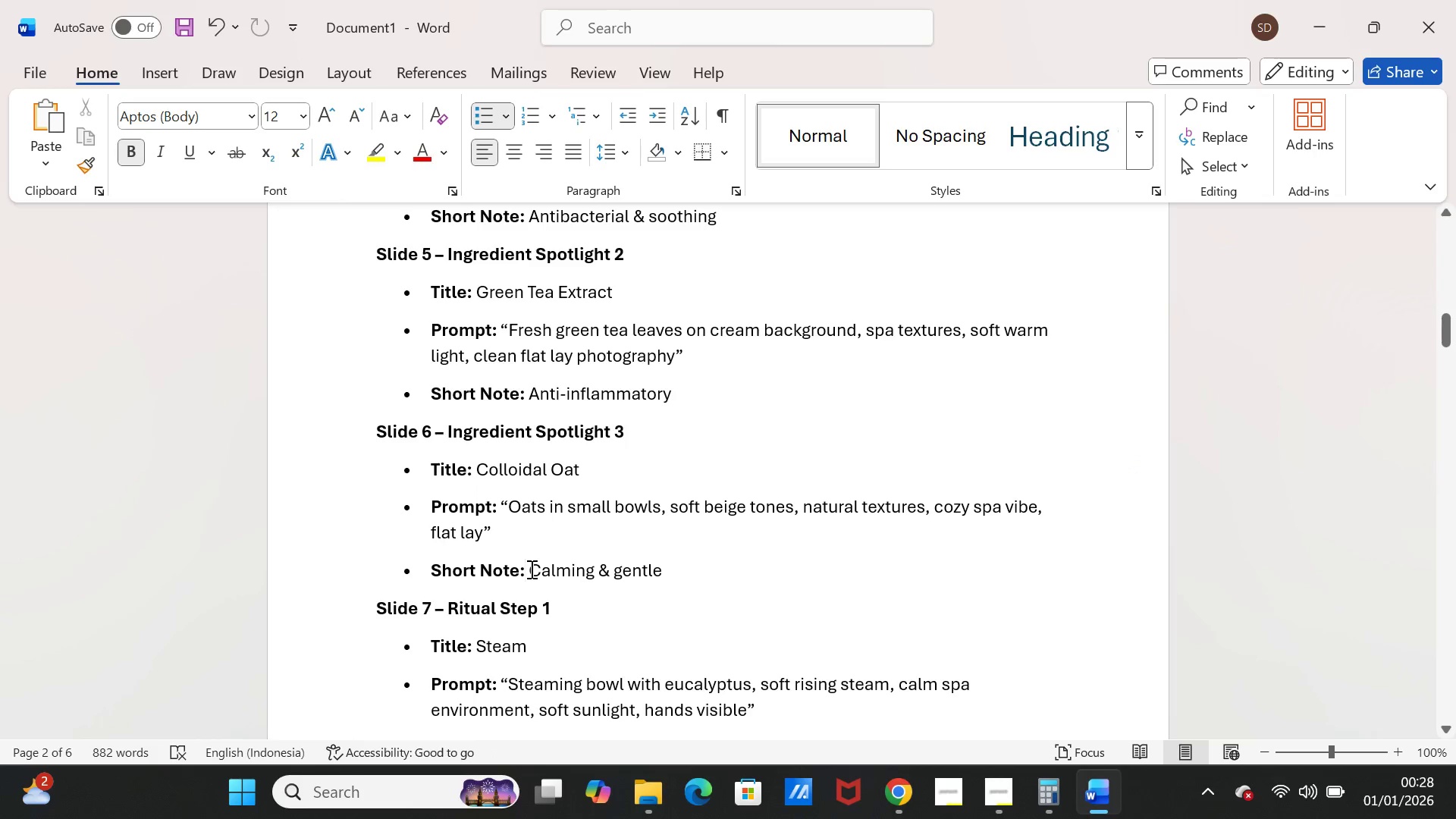 
left_click_drag(start_coordinate=[530, 569], to_coordinate=[658, 570])
 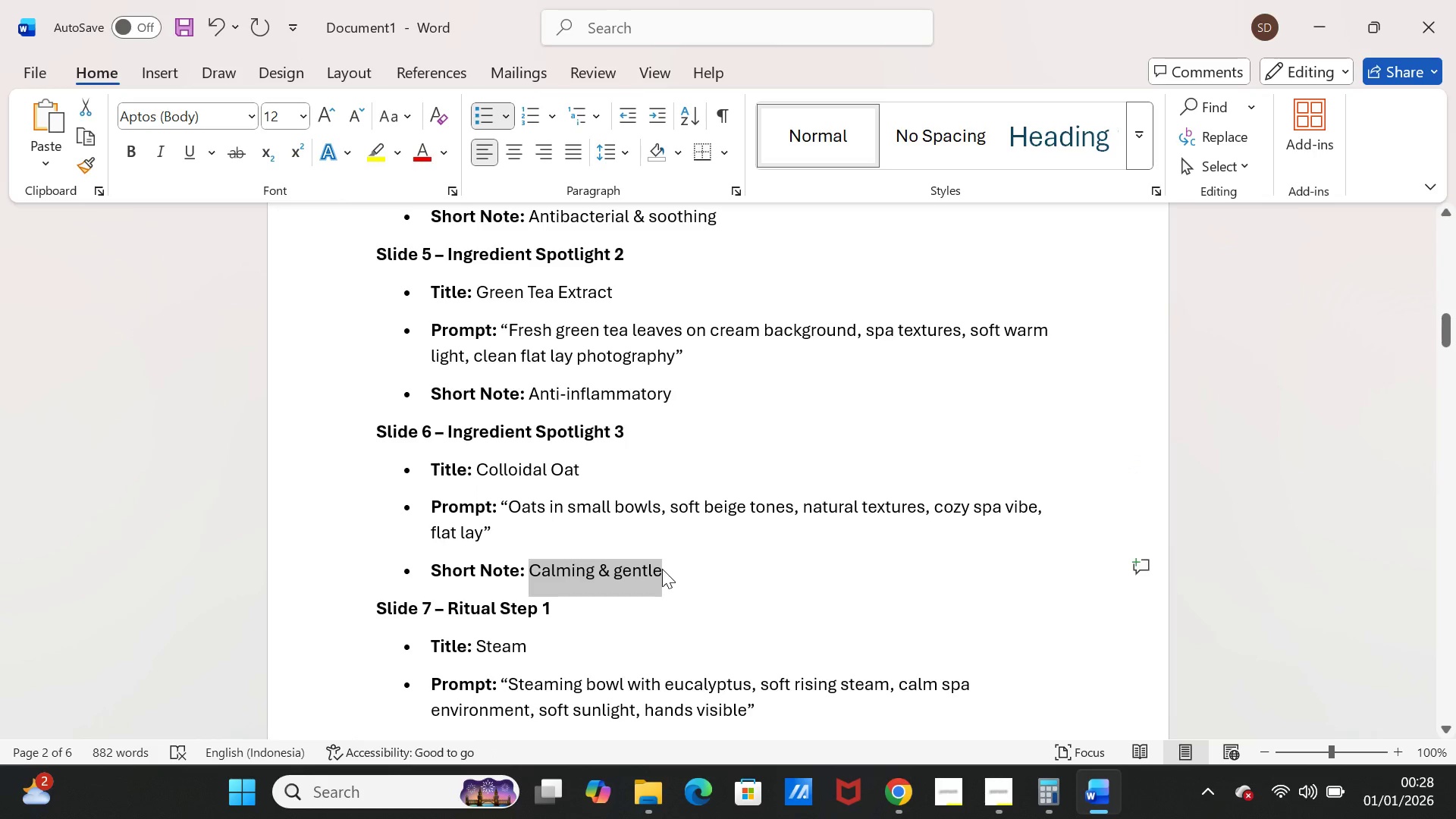 
key(Control+C)
 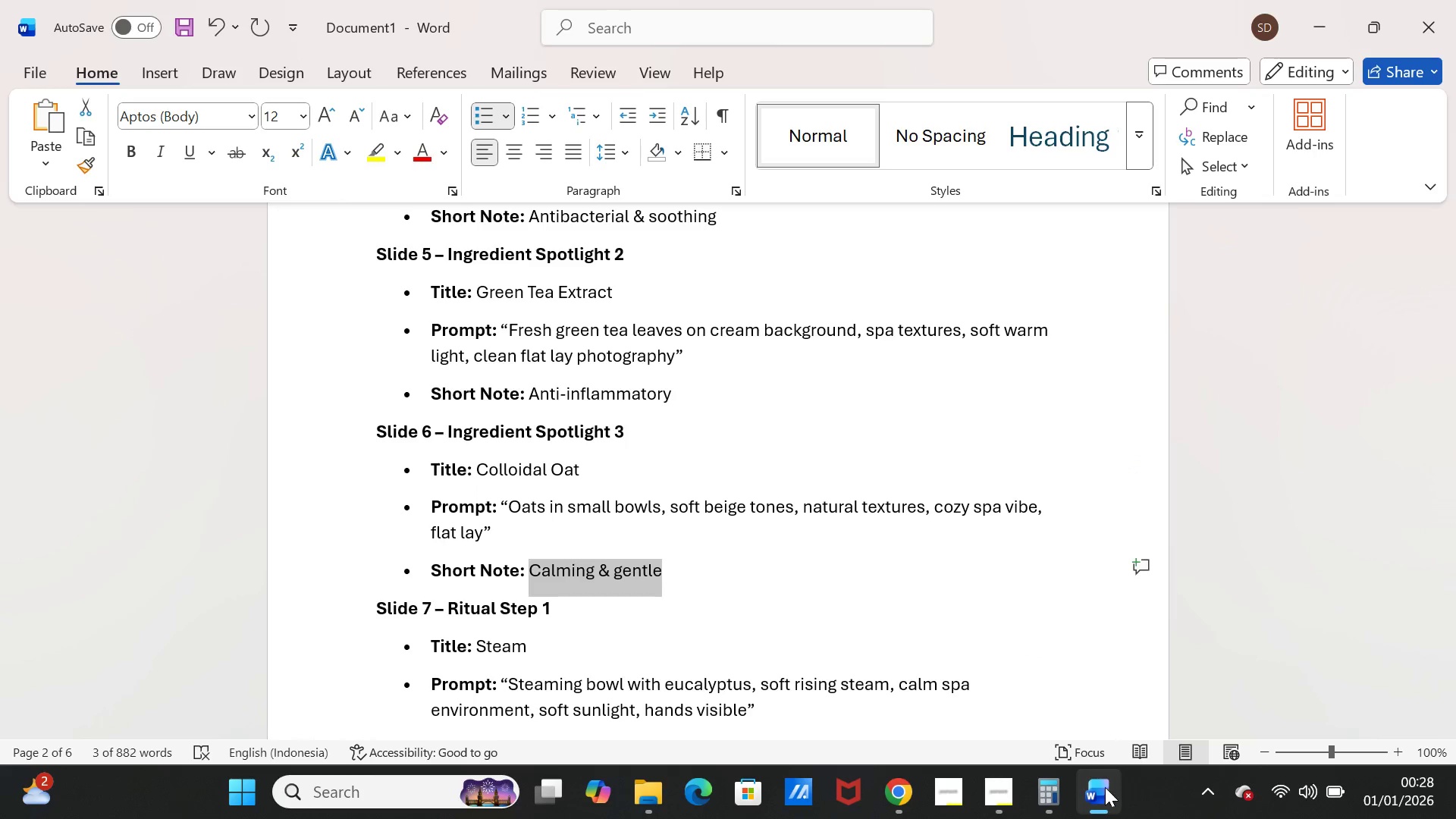 
left_click([1100, 790])
 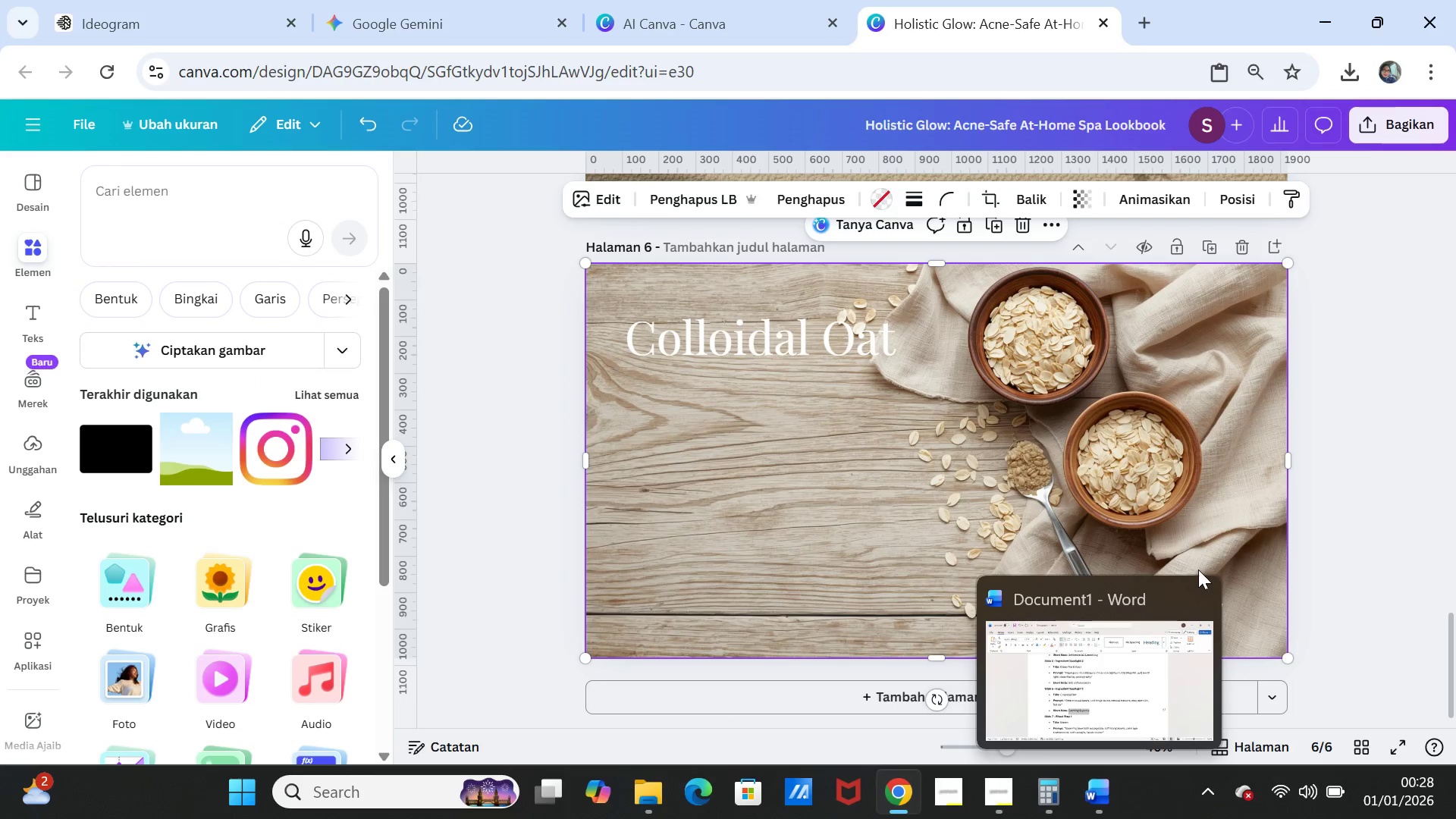 
left_click([1225, 544])
 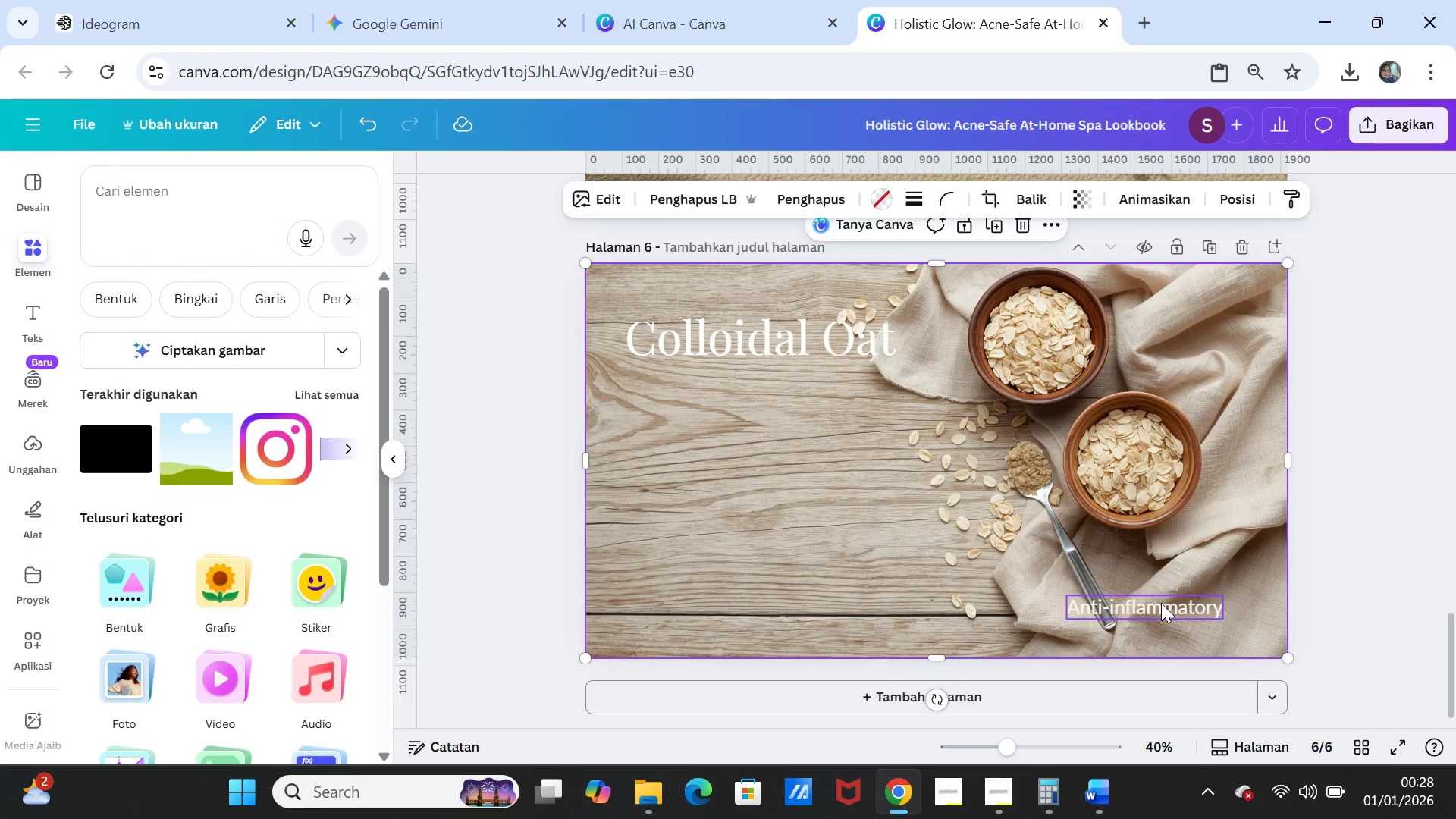 
double_click([1161, 603])
 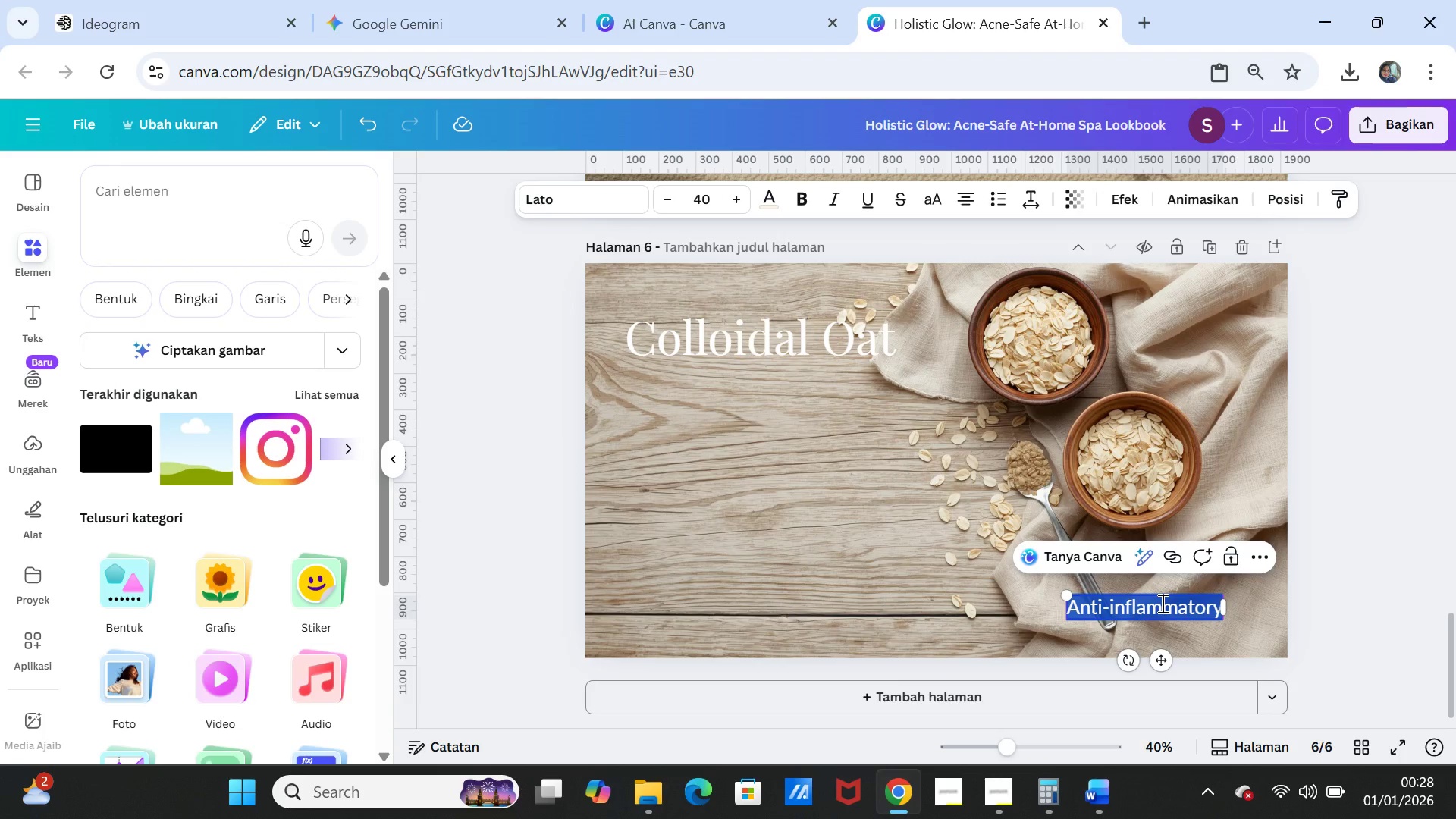 
key(Control+V)
 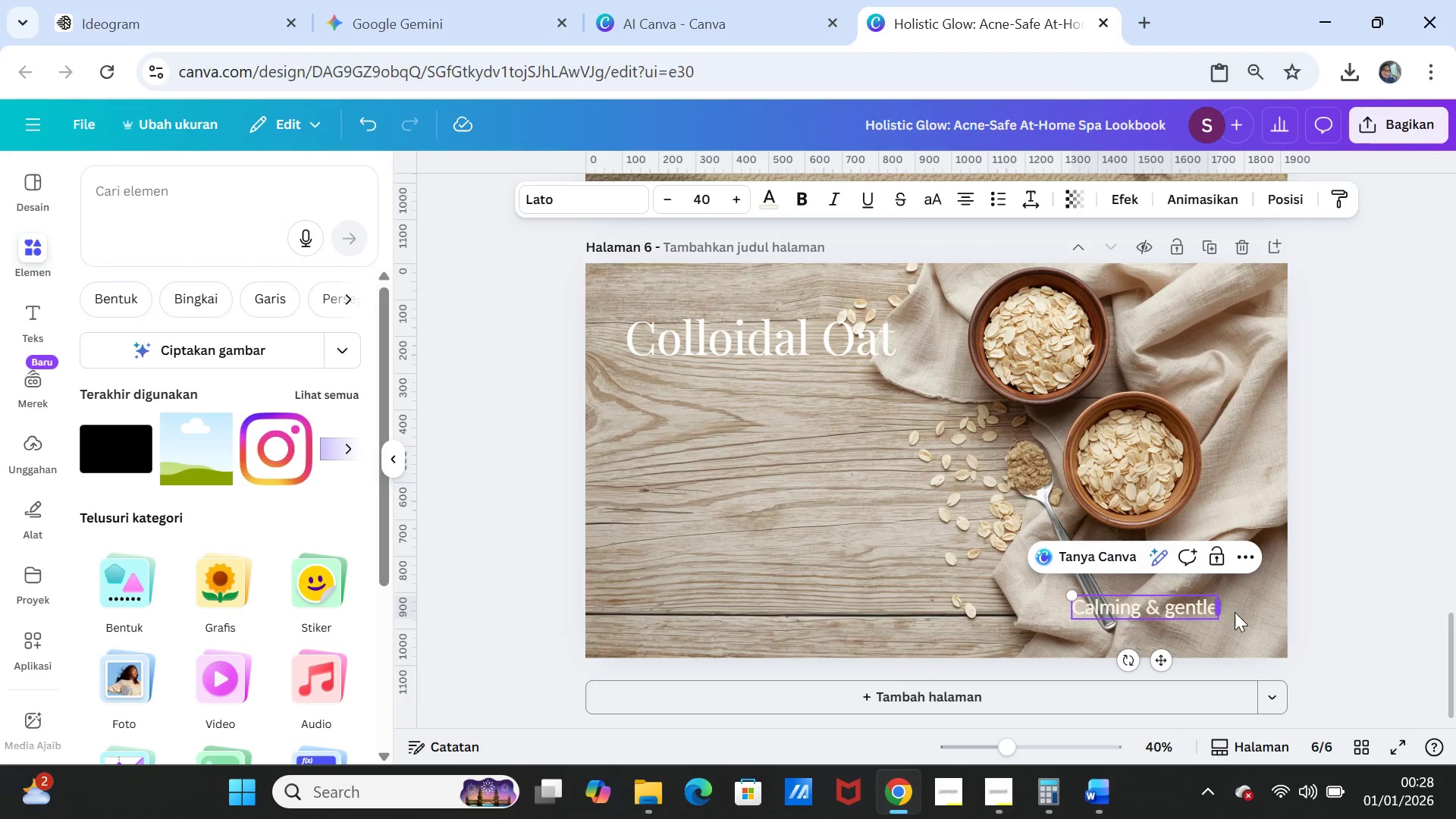 
left_click([1258, 619])
 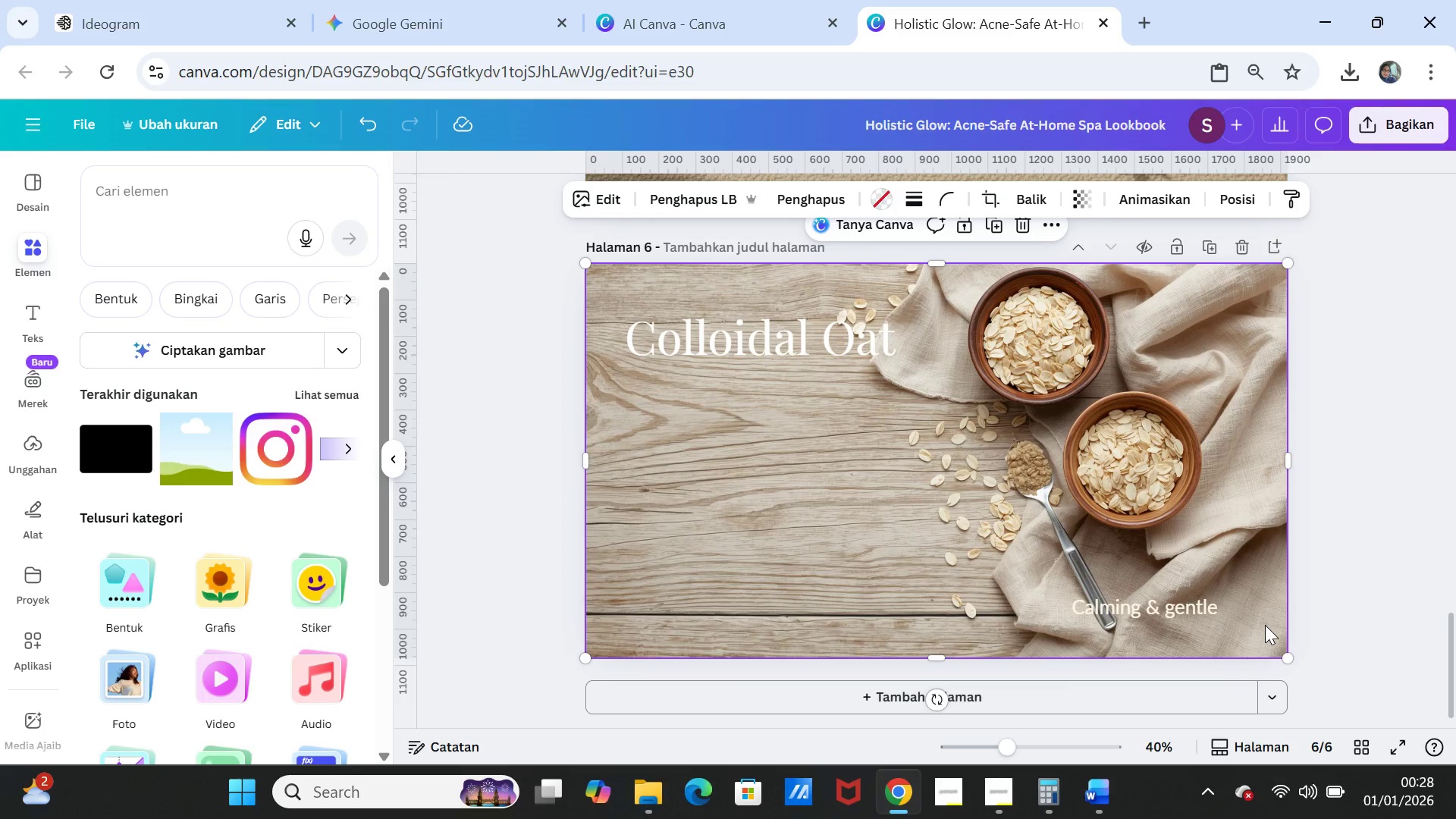 
scroll: coordinate [1265, 626], scroll_direction: up, amount: 3.0
 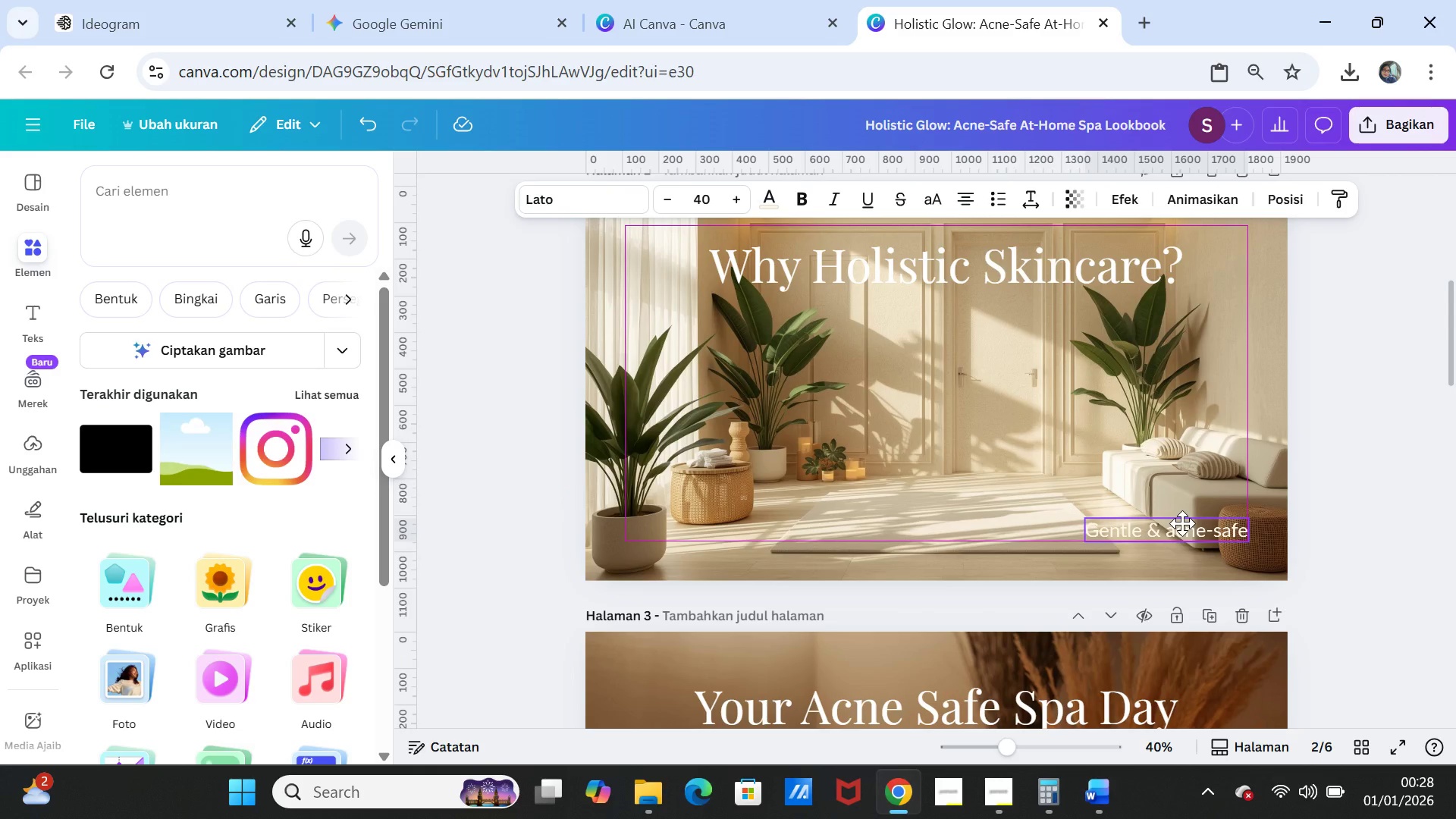 
wait(9.45)
 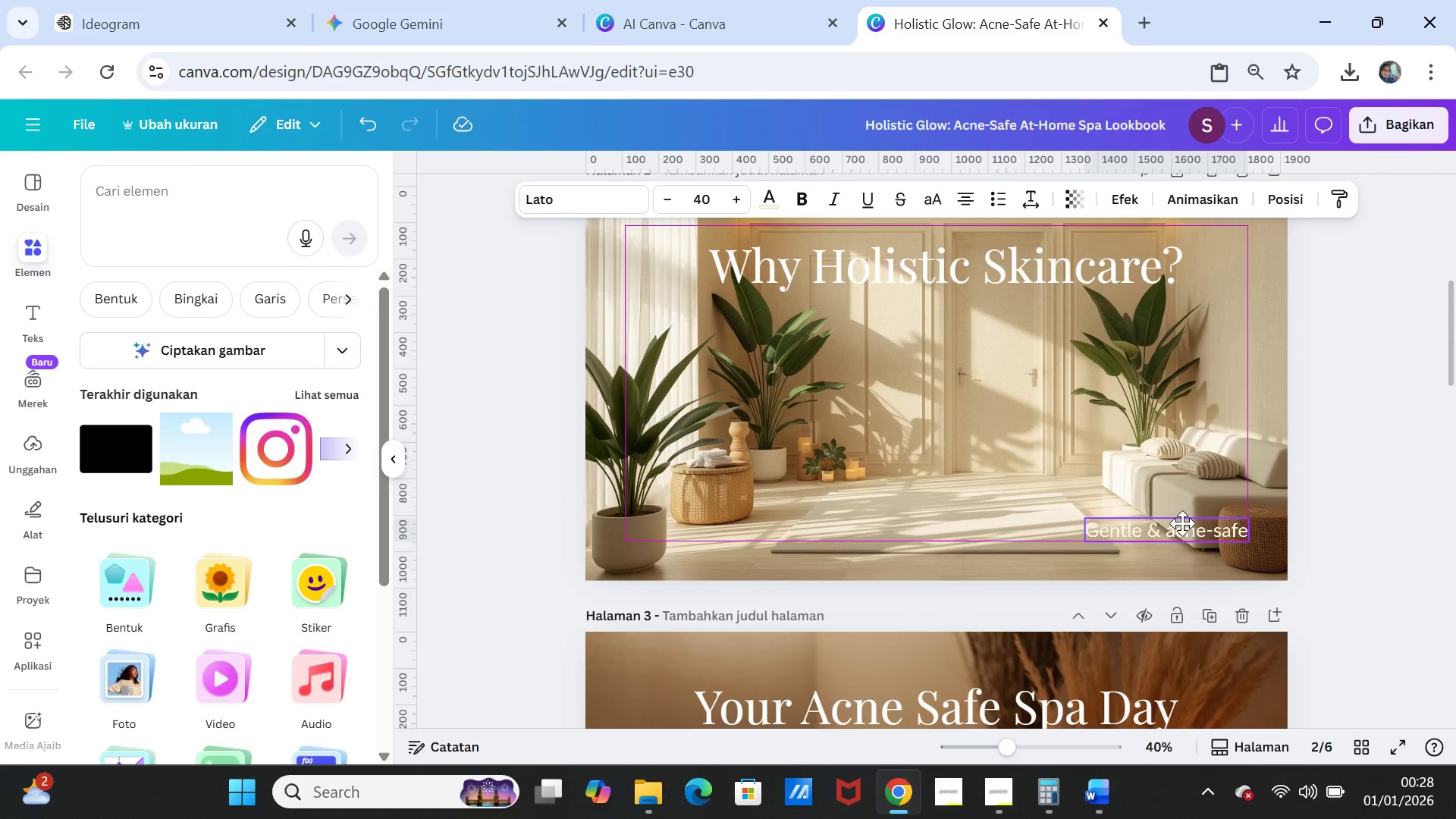 
left_click([1332, 500])
 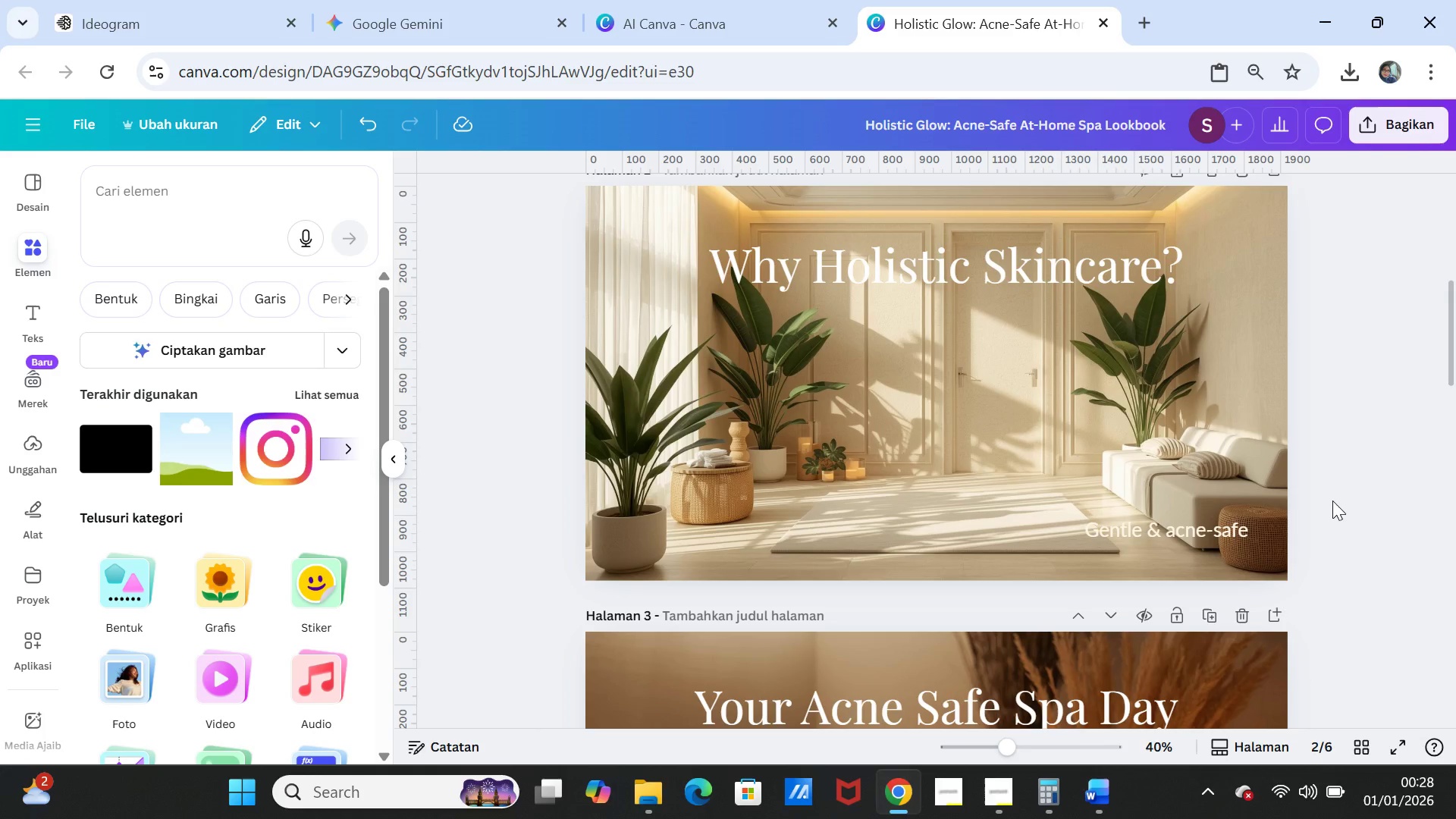 
scroll: coordinate [1329, 515], scroll_direction: down, amount: 14.0
 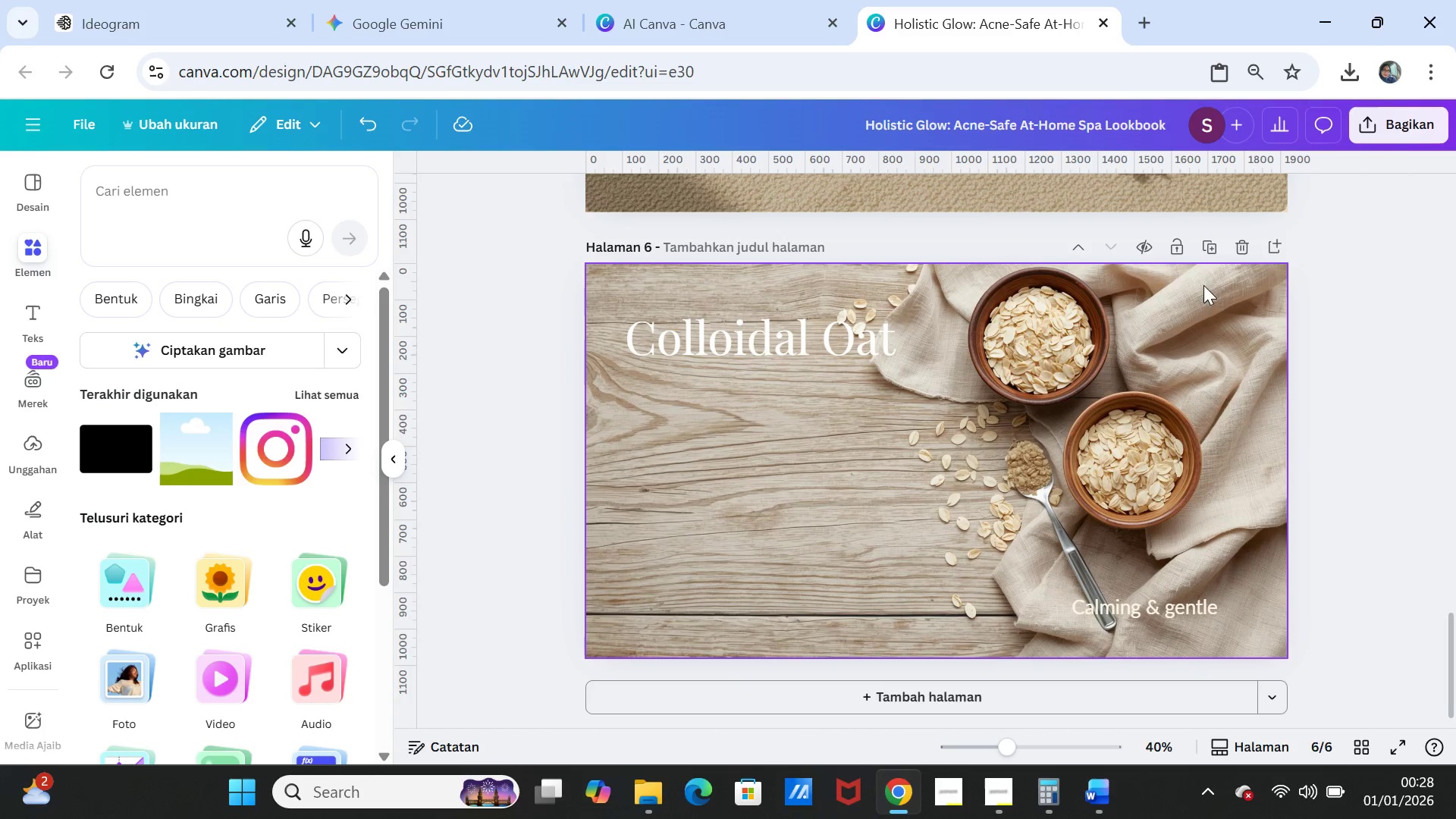 
left_click([1210, 249])
 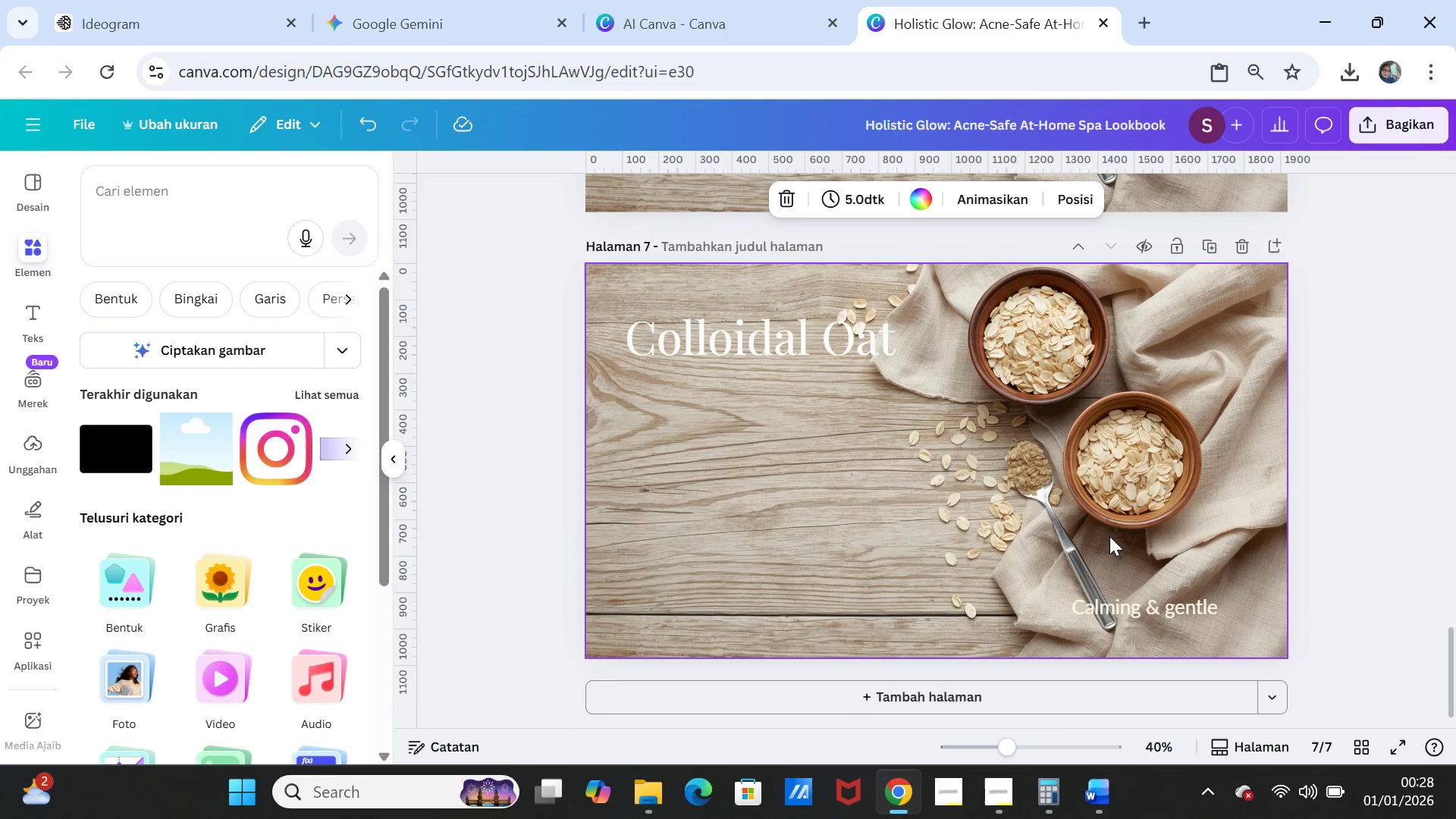 
left_click([1109, 536])
 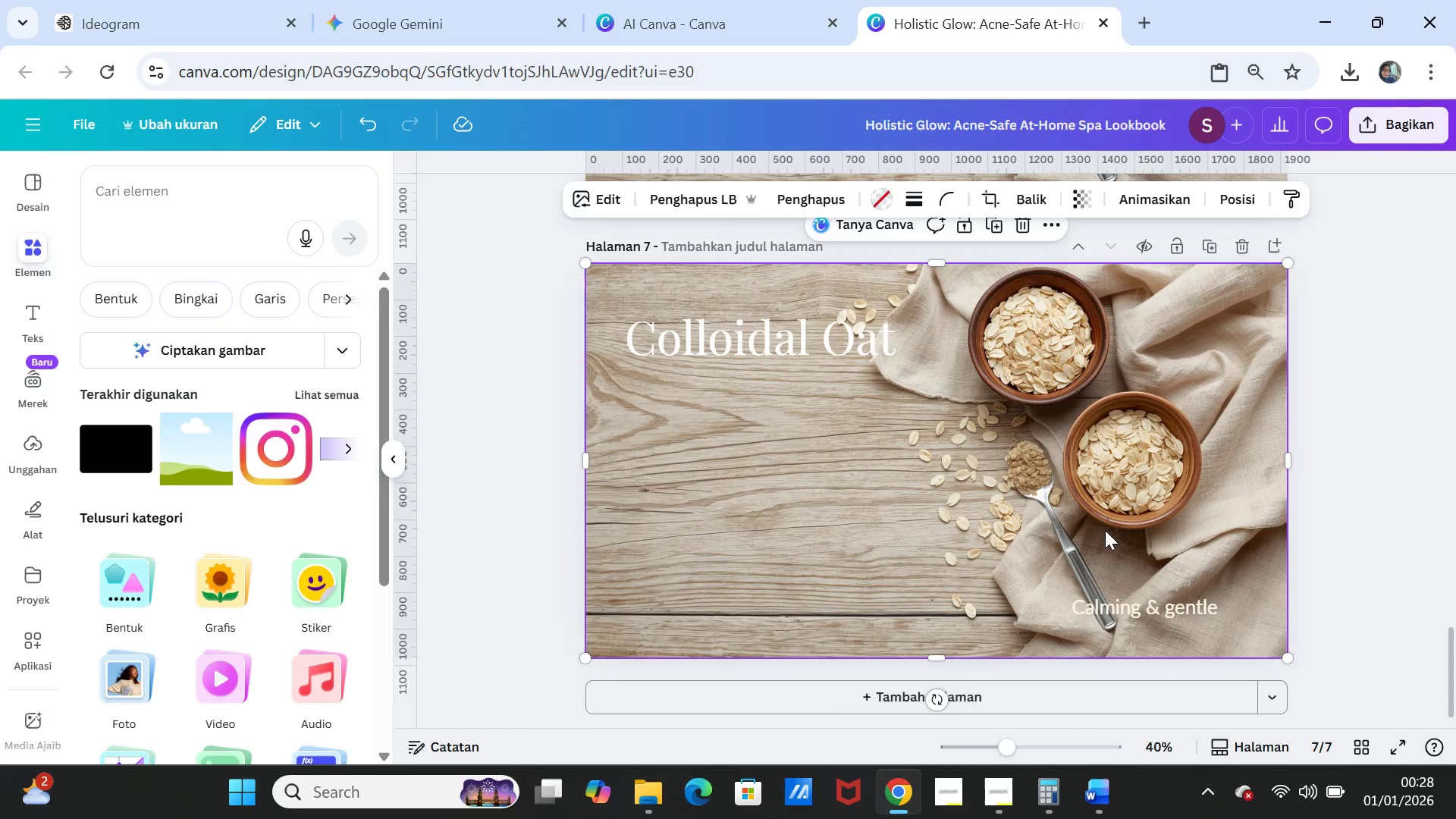 
key(Delete)
 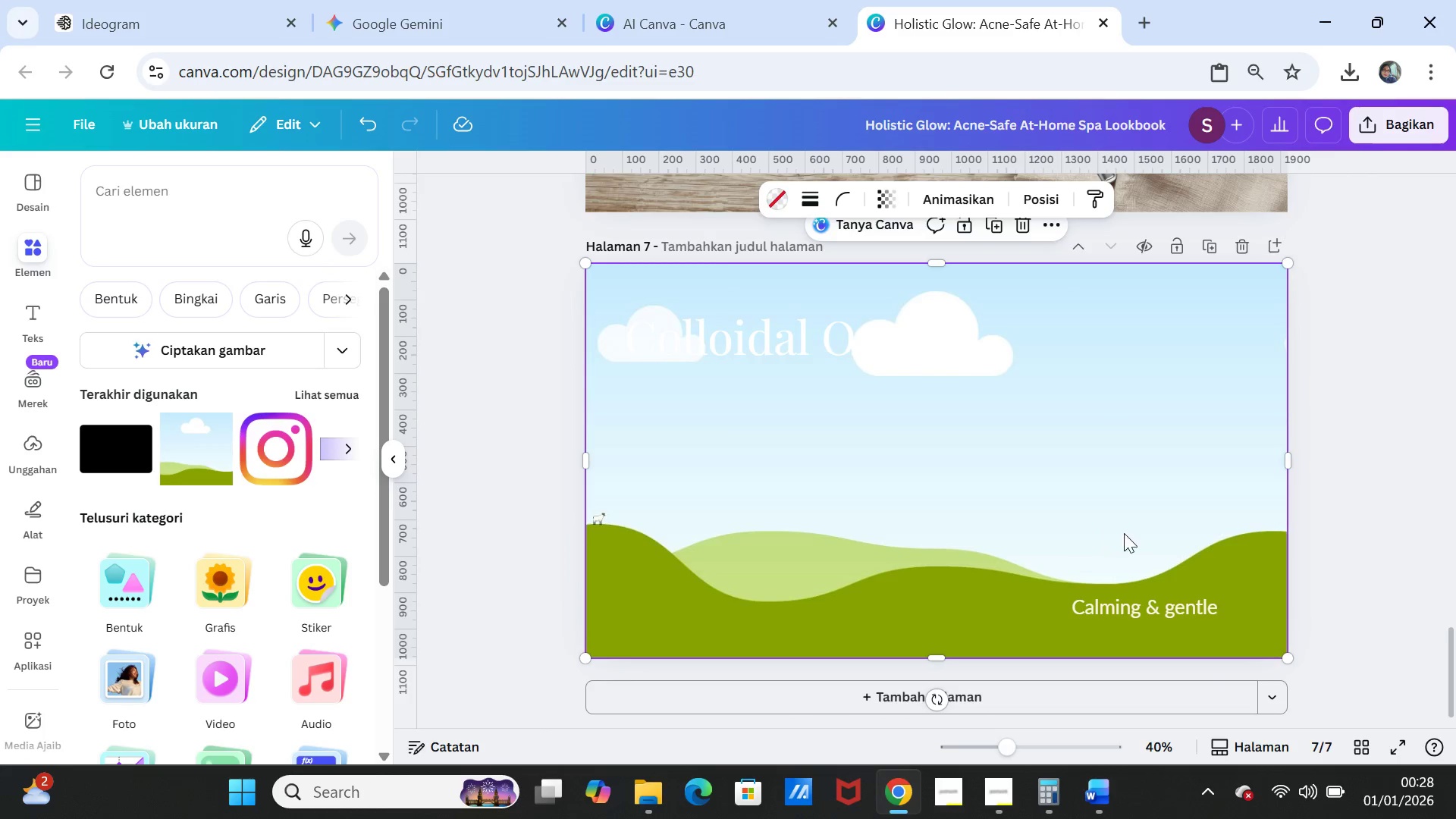 
scroll: coordinate [1137, 541], scroll_direction: up, amount: 19.0
 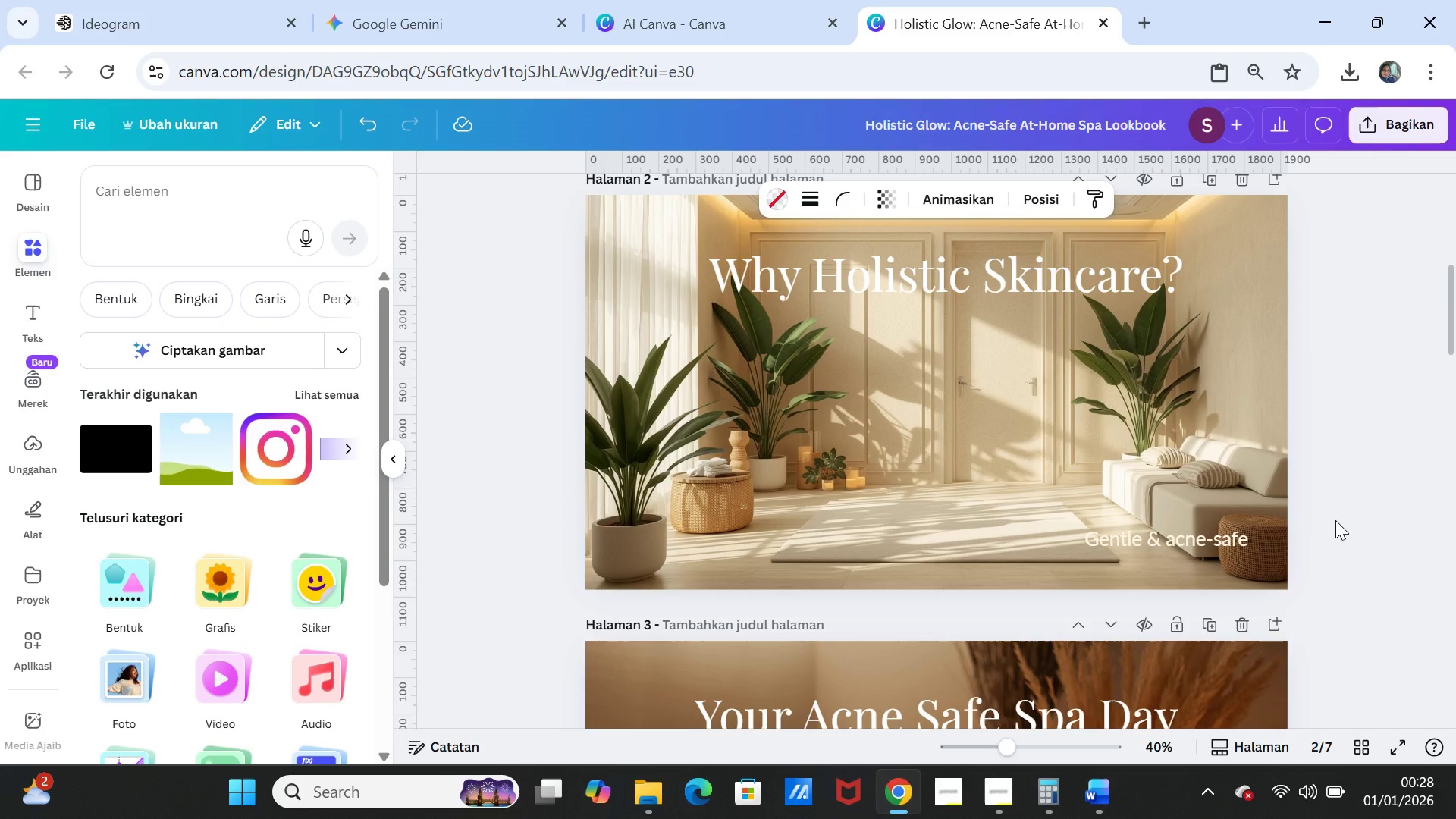 
left_click([1335, 520])
 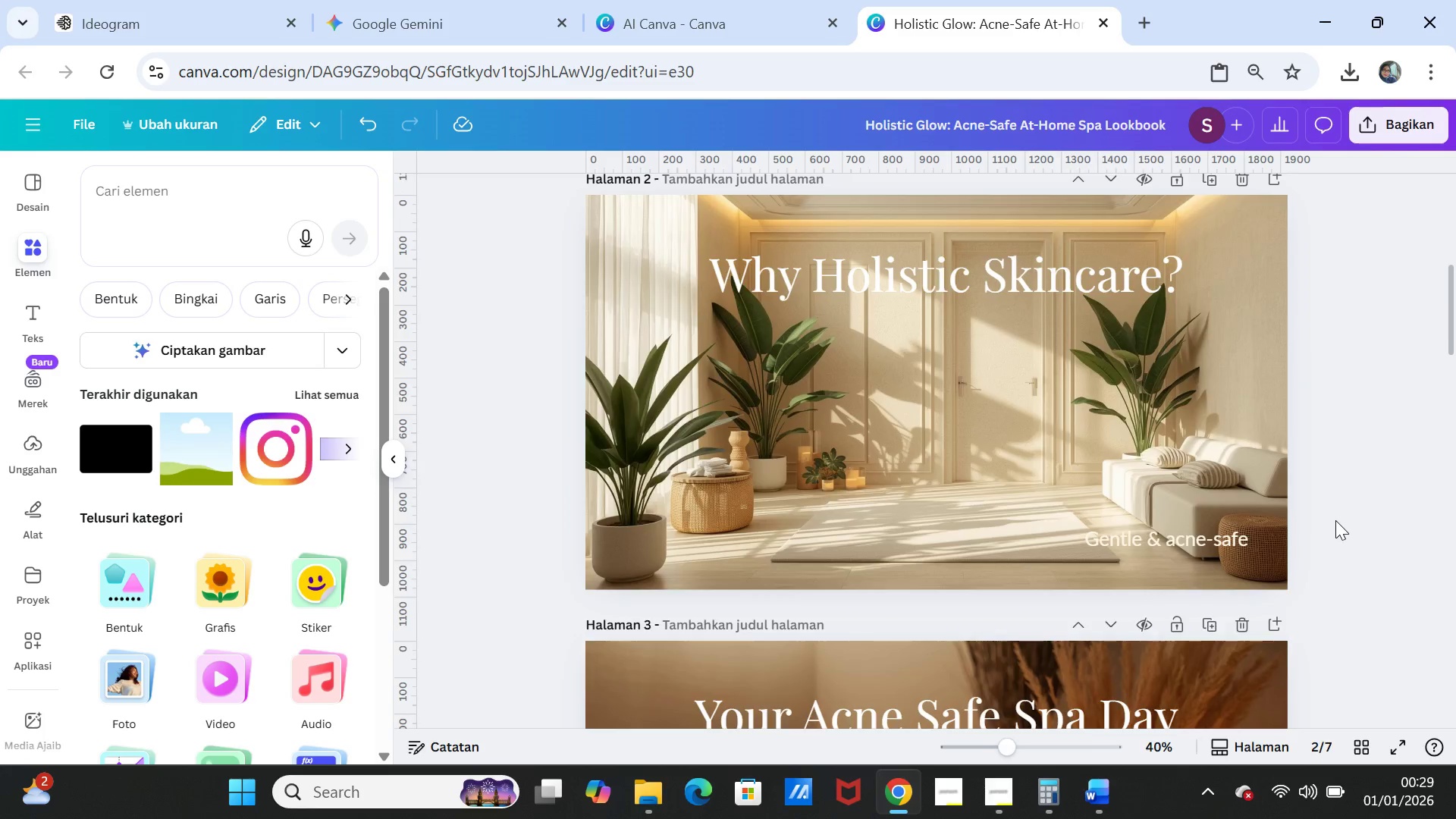 
scroll: coordinate [1335, 520], scroll_direction: up, amount: 1.0
 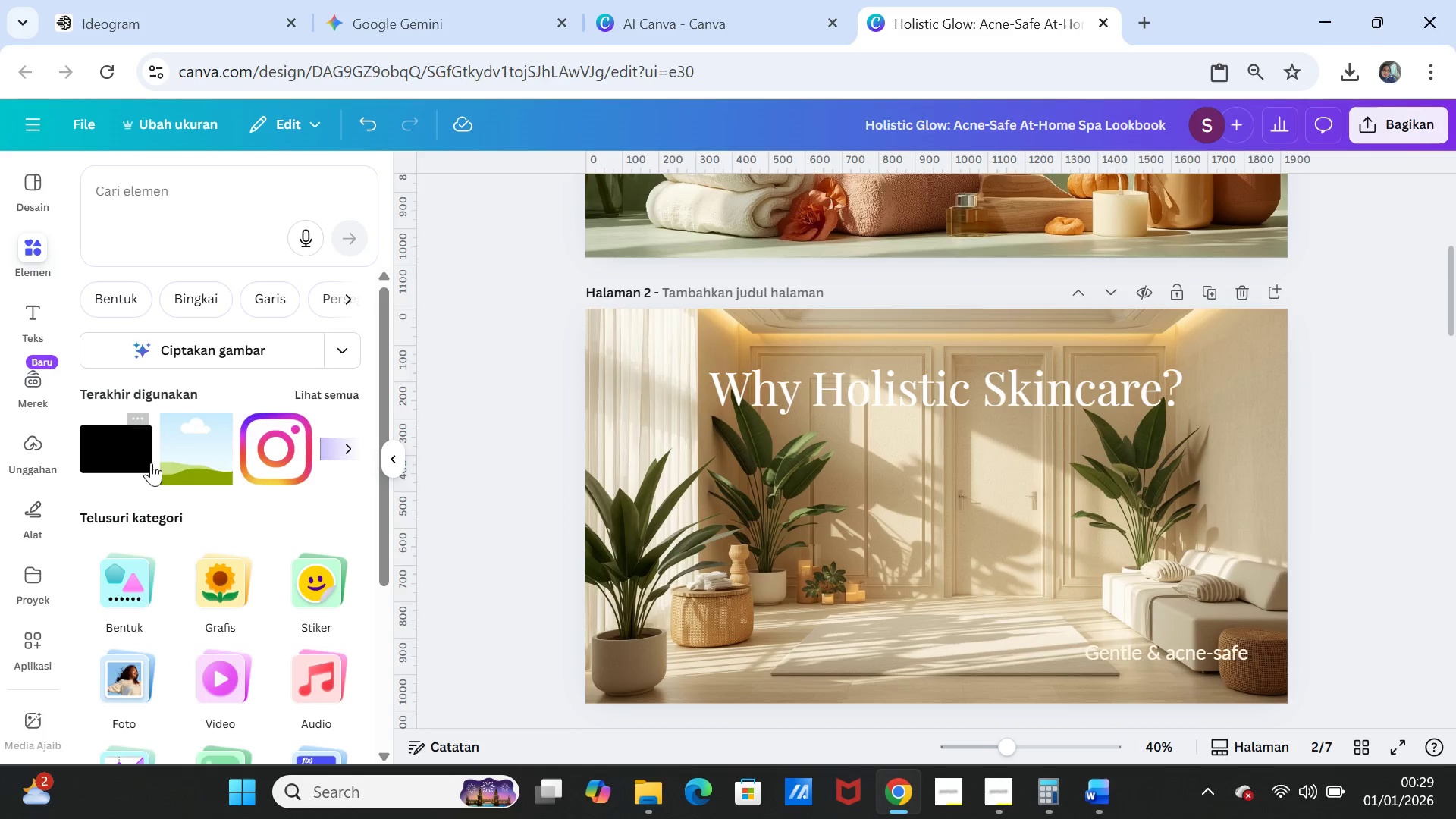 
left_click([116, 441])
 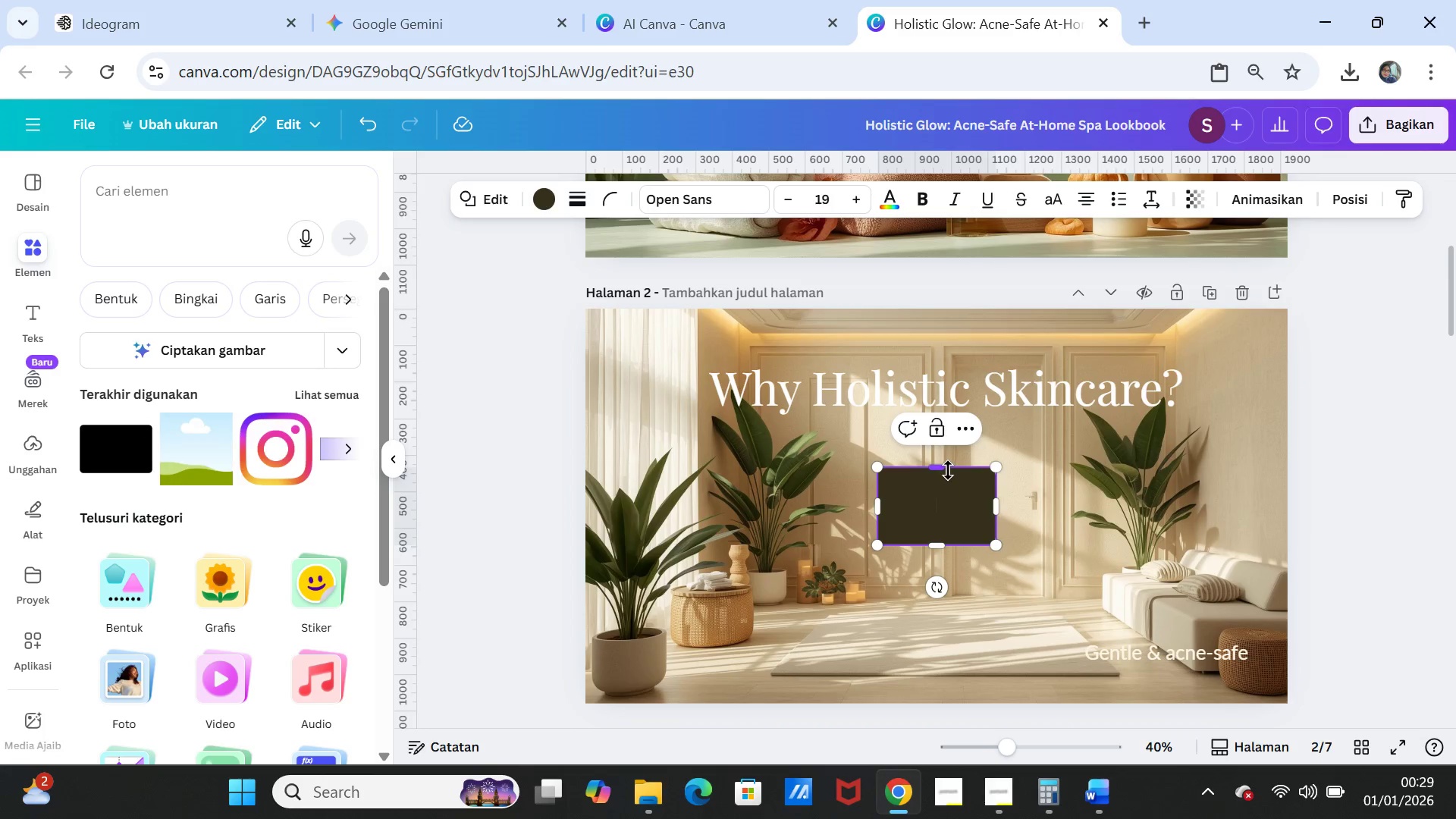 
left_click_drag(start_coordinate=[942, 466], to_coordinate=[946, 309])
 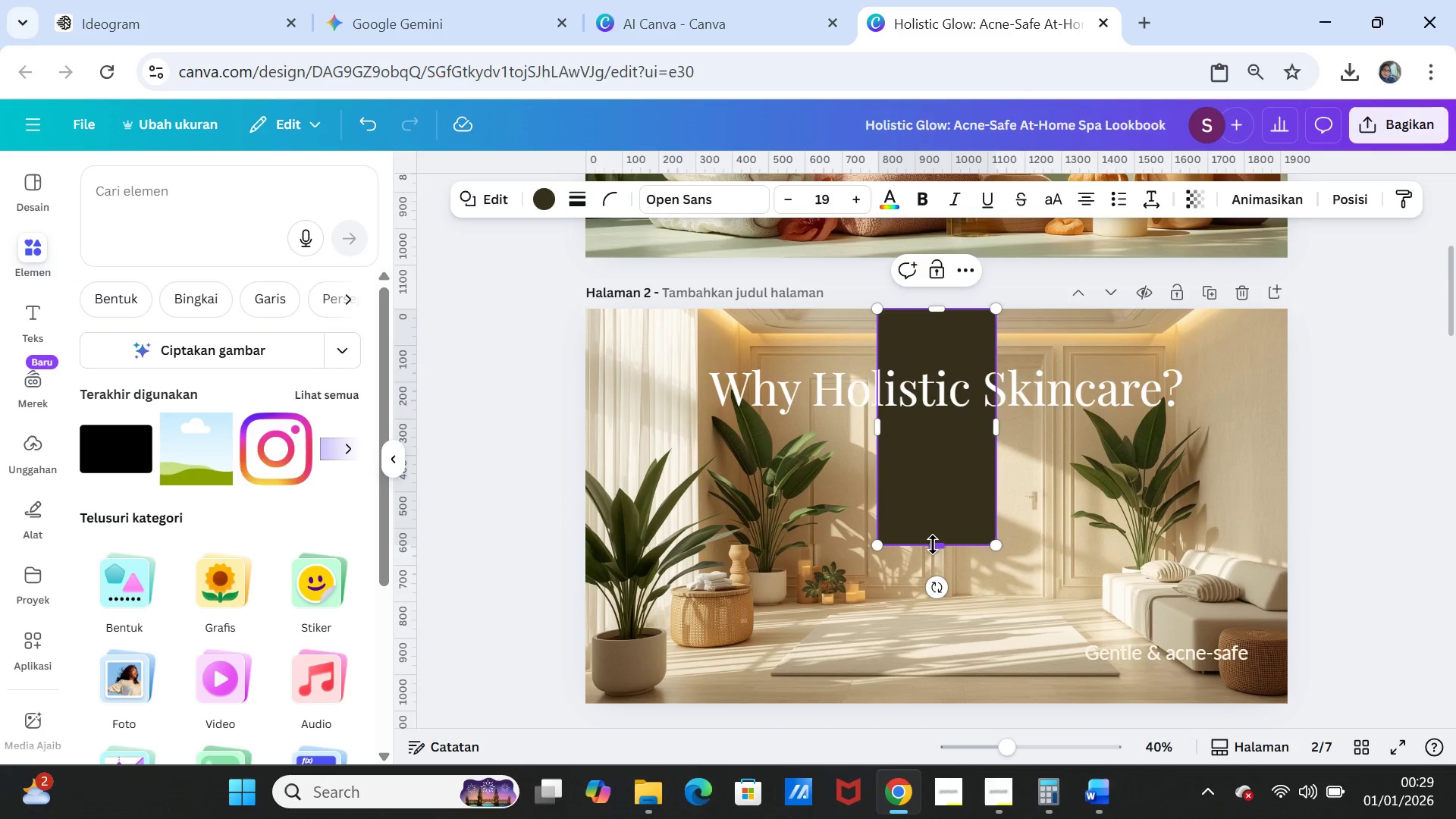 
left_click_drag(start_coordinate=[934, 547], to_coordinate=[927, 702])
 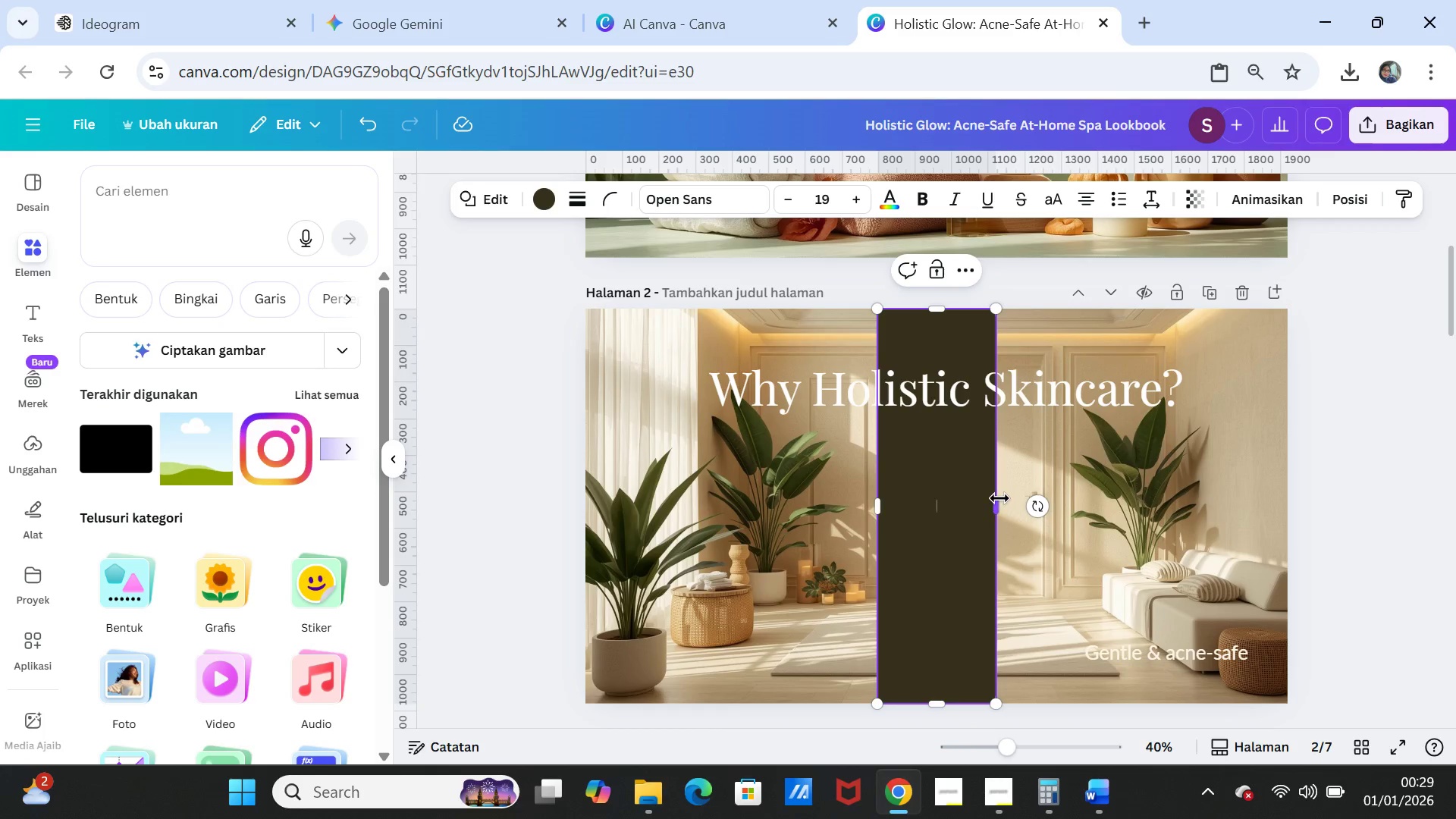 
left_click_drag(start_coordinate=[996, 501], to_coordinate=[1285, 494])
 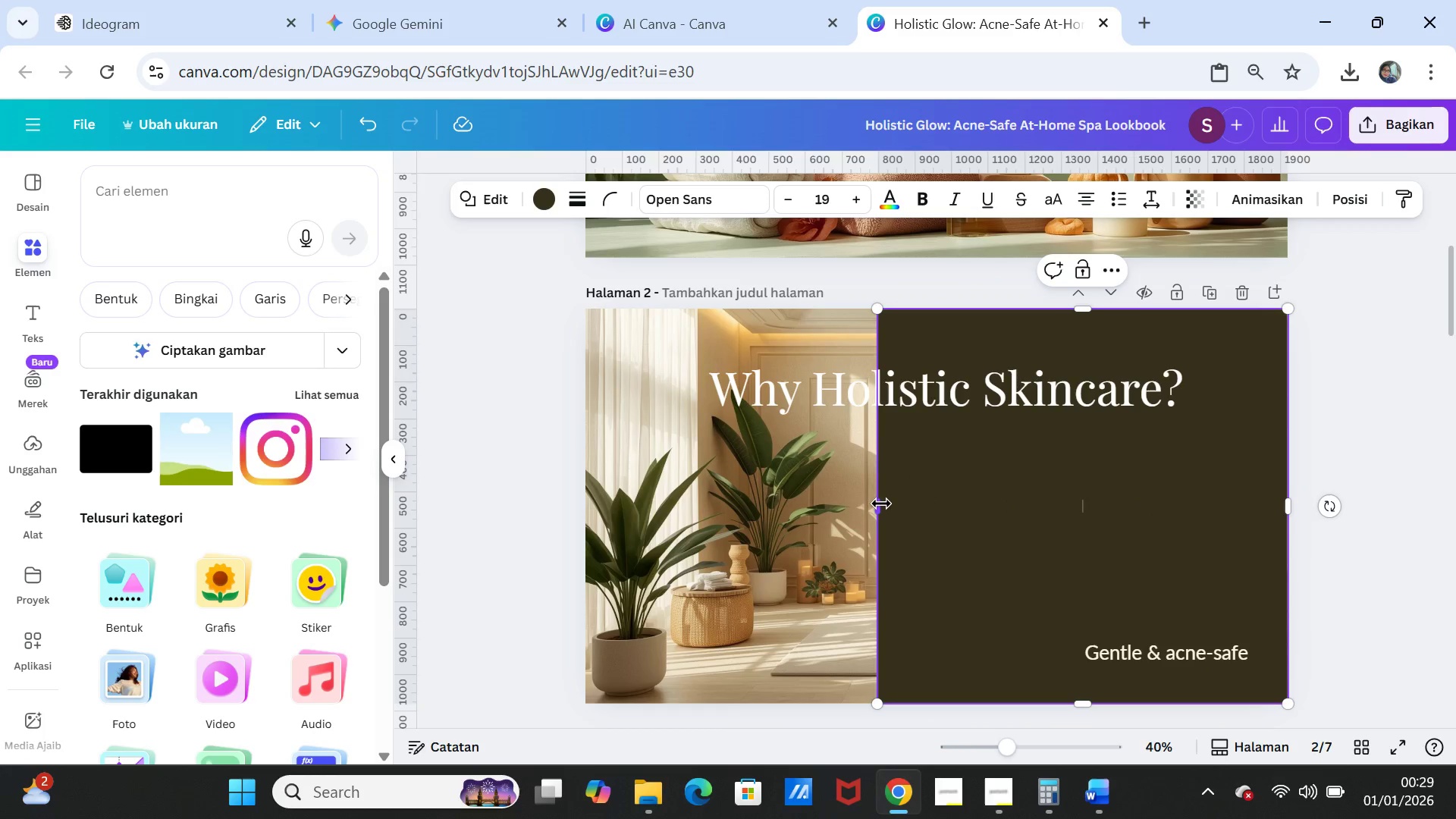 
left_click_drag(start_coordinate=[881, 504], to_coordinate=[587, 510])
 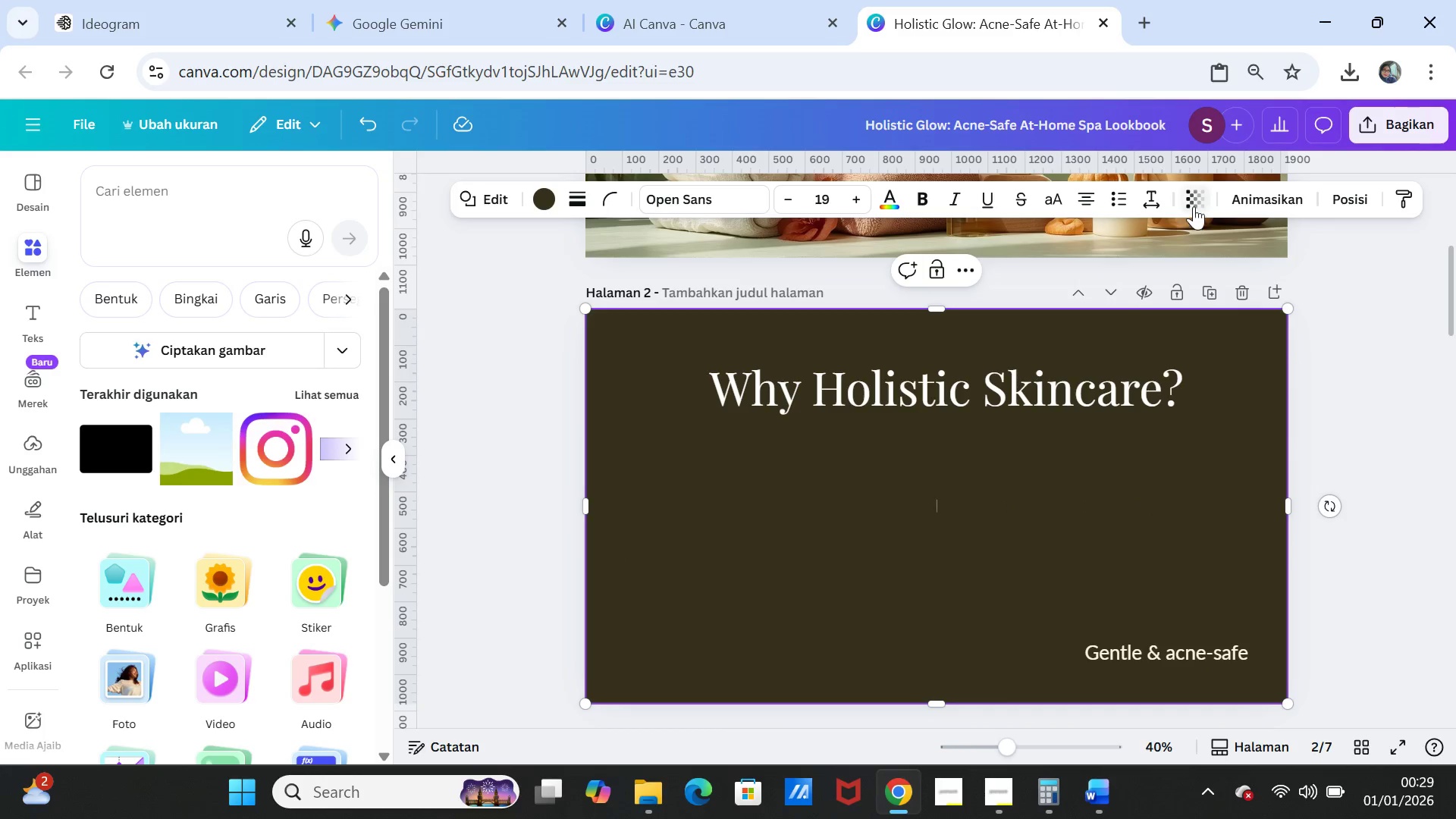 
left_click([1197, 199])
 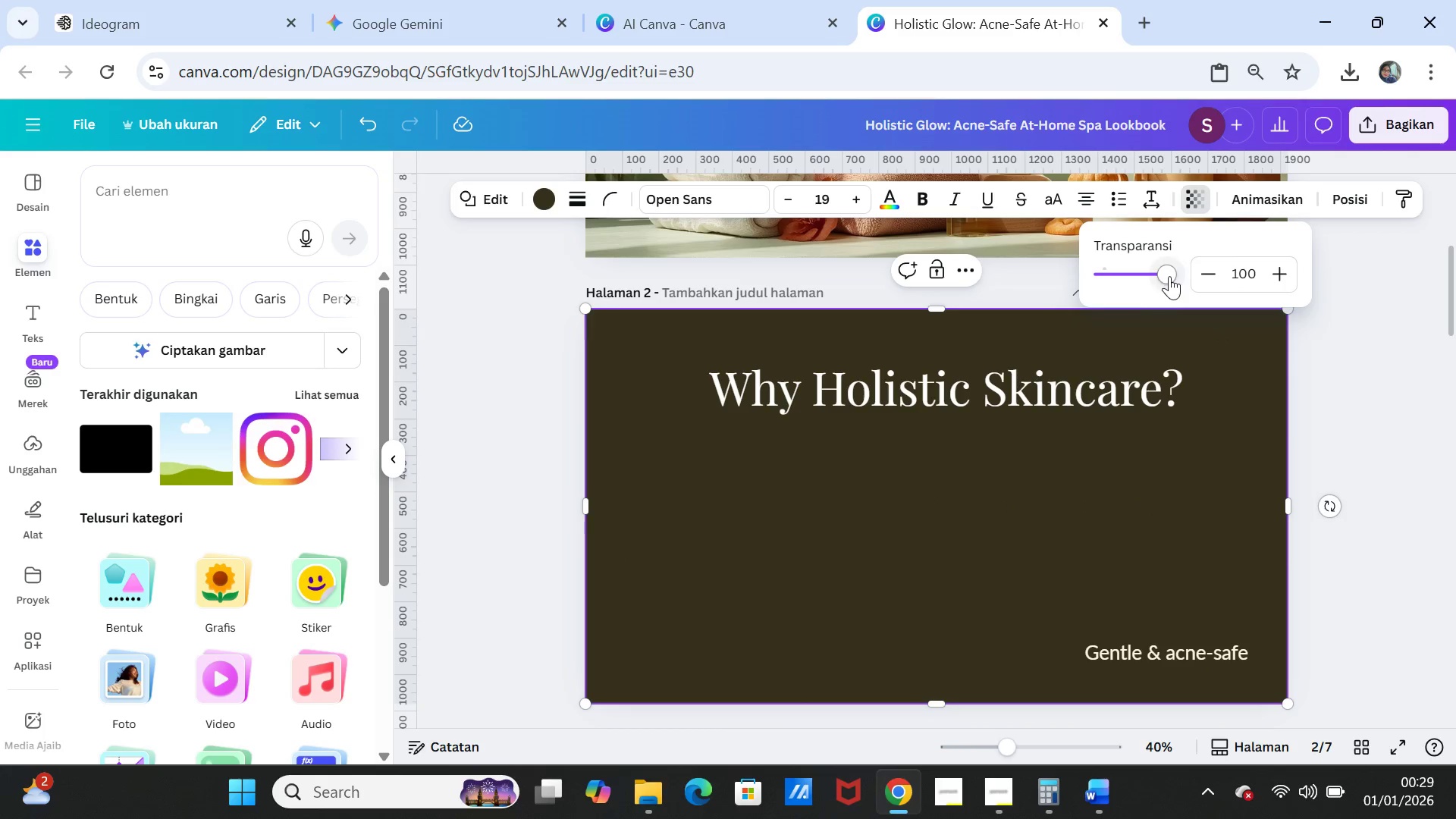 
left_click_drag(start_coordinate=[1170, 273], to_coordinate=[1113, 266])
 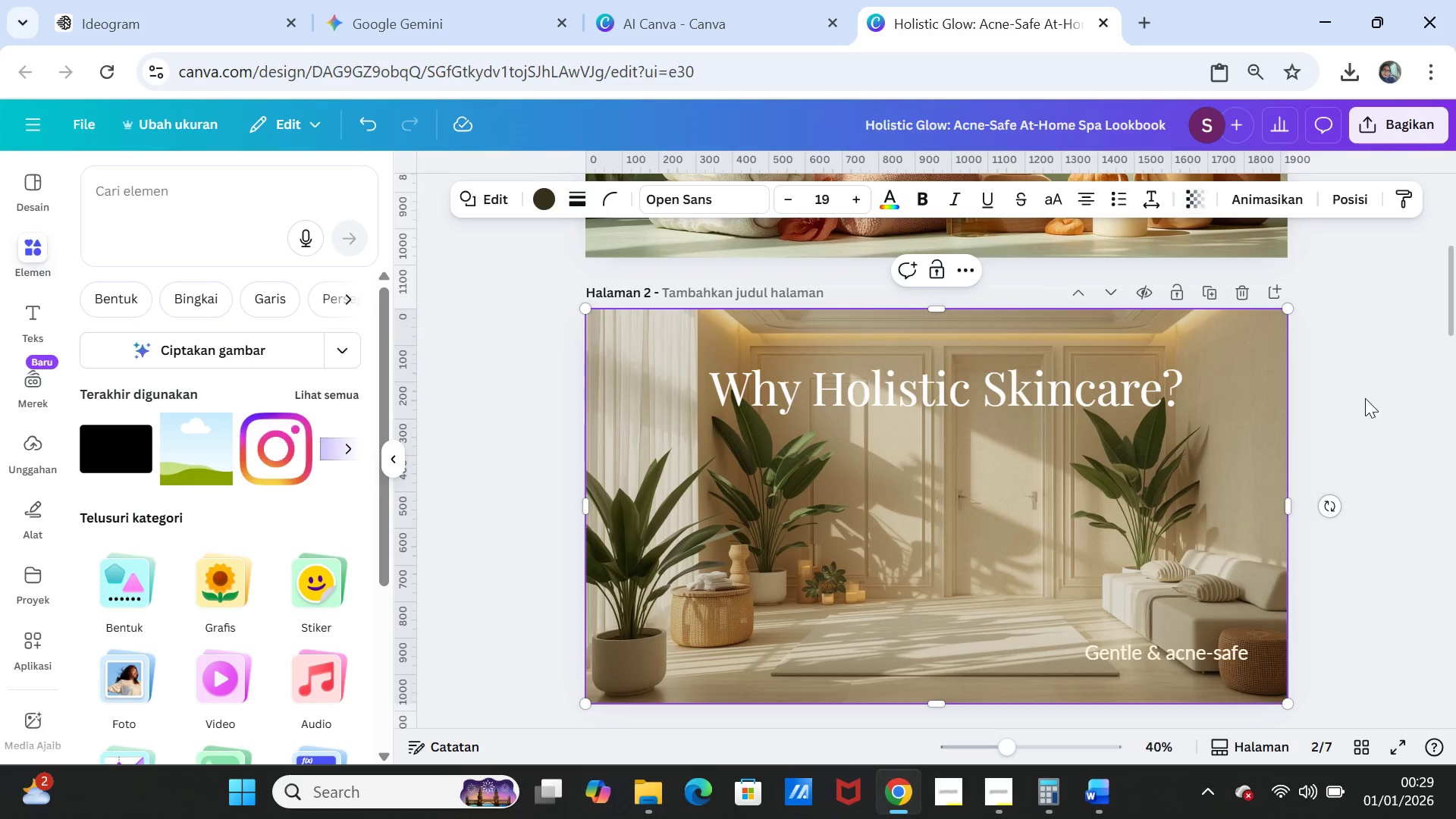 
double_click([1365, 400])
 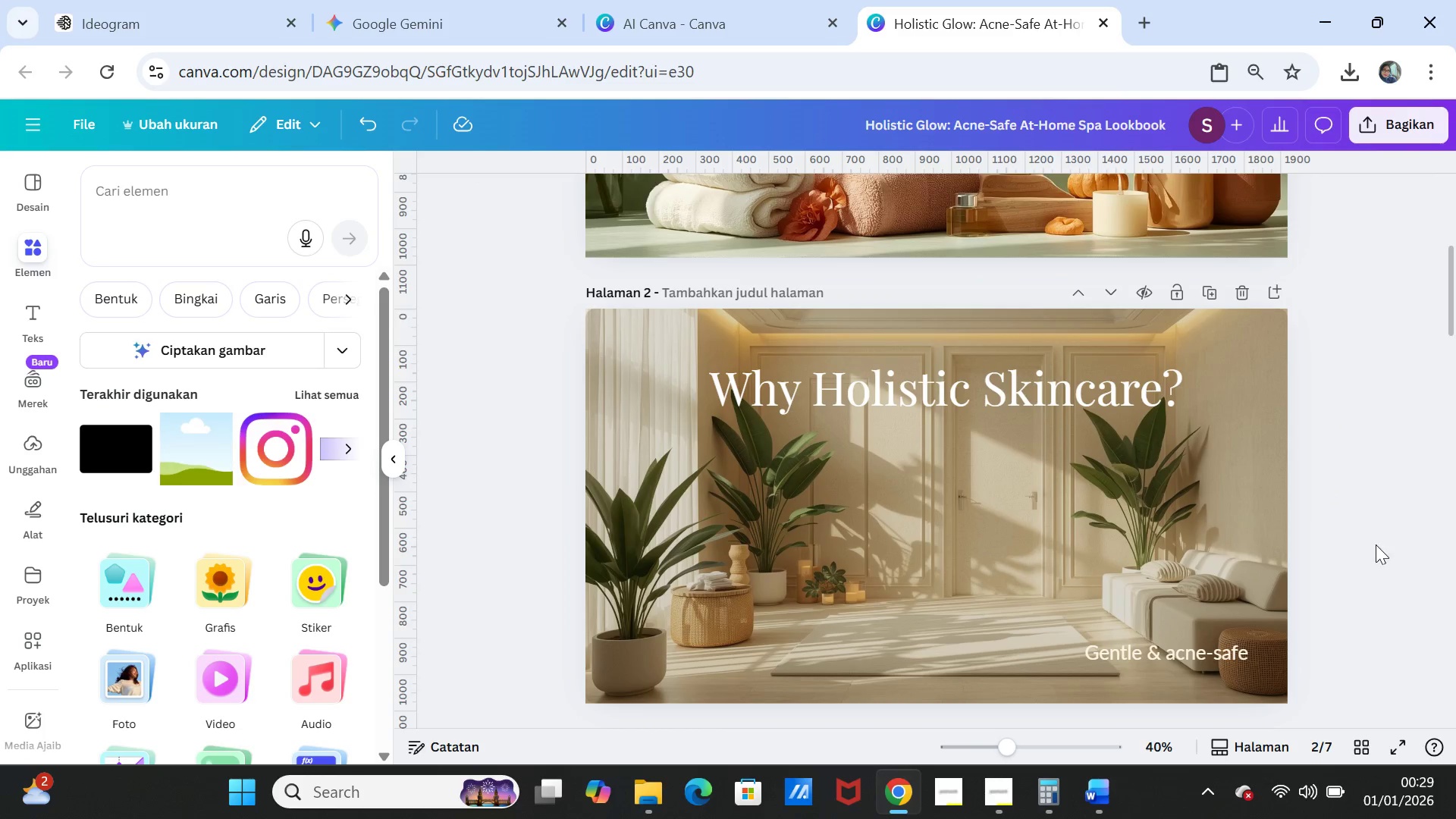 
scroll: coordinate [1366, 548], scroll_direction: down, amount: 16.0
 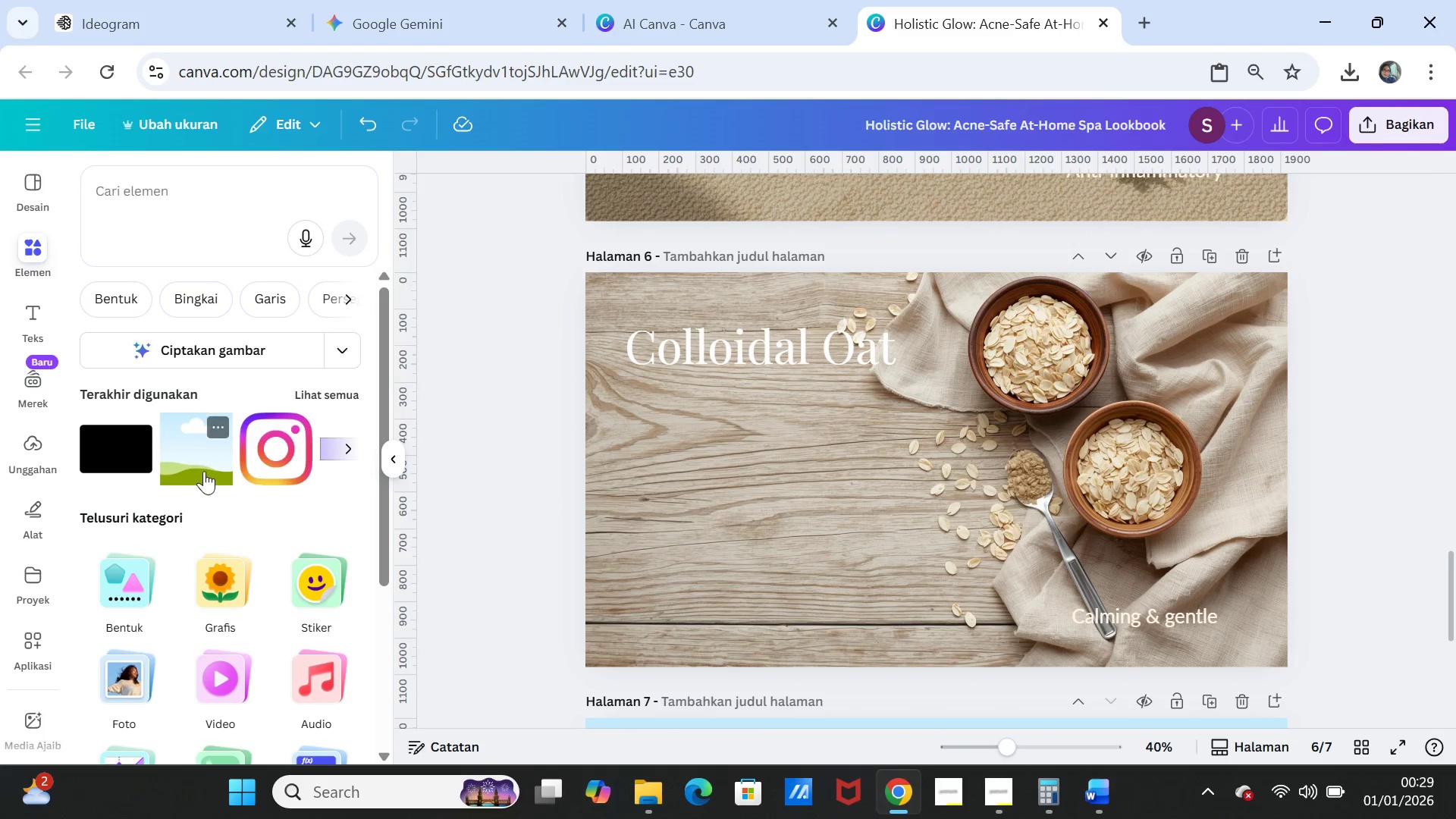 
left_click([143, 441])
 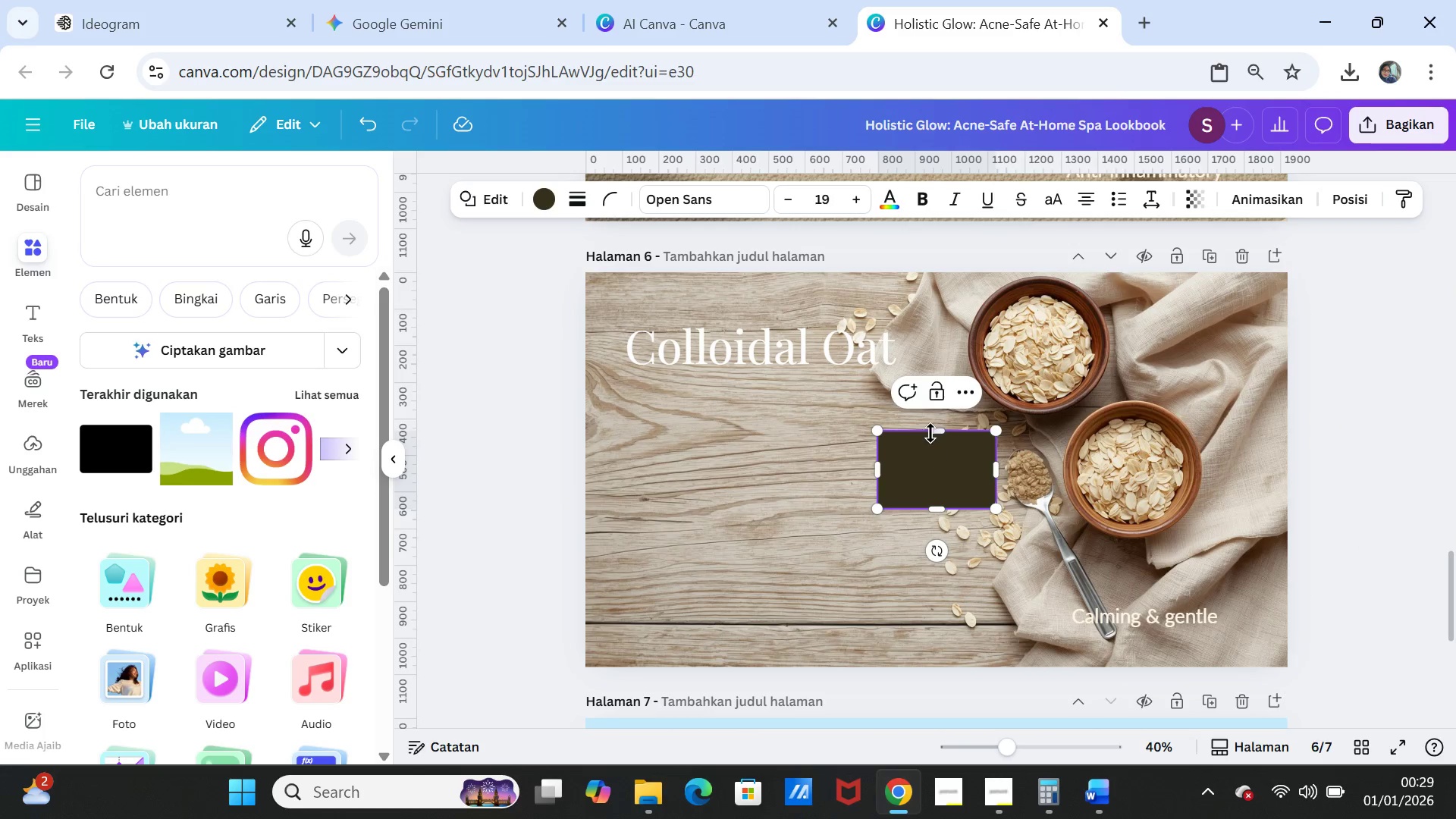 
left_click_drag(start_coordinate=[931, 430], to_coordinate=[934, 267])
 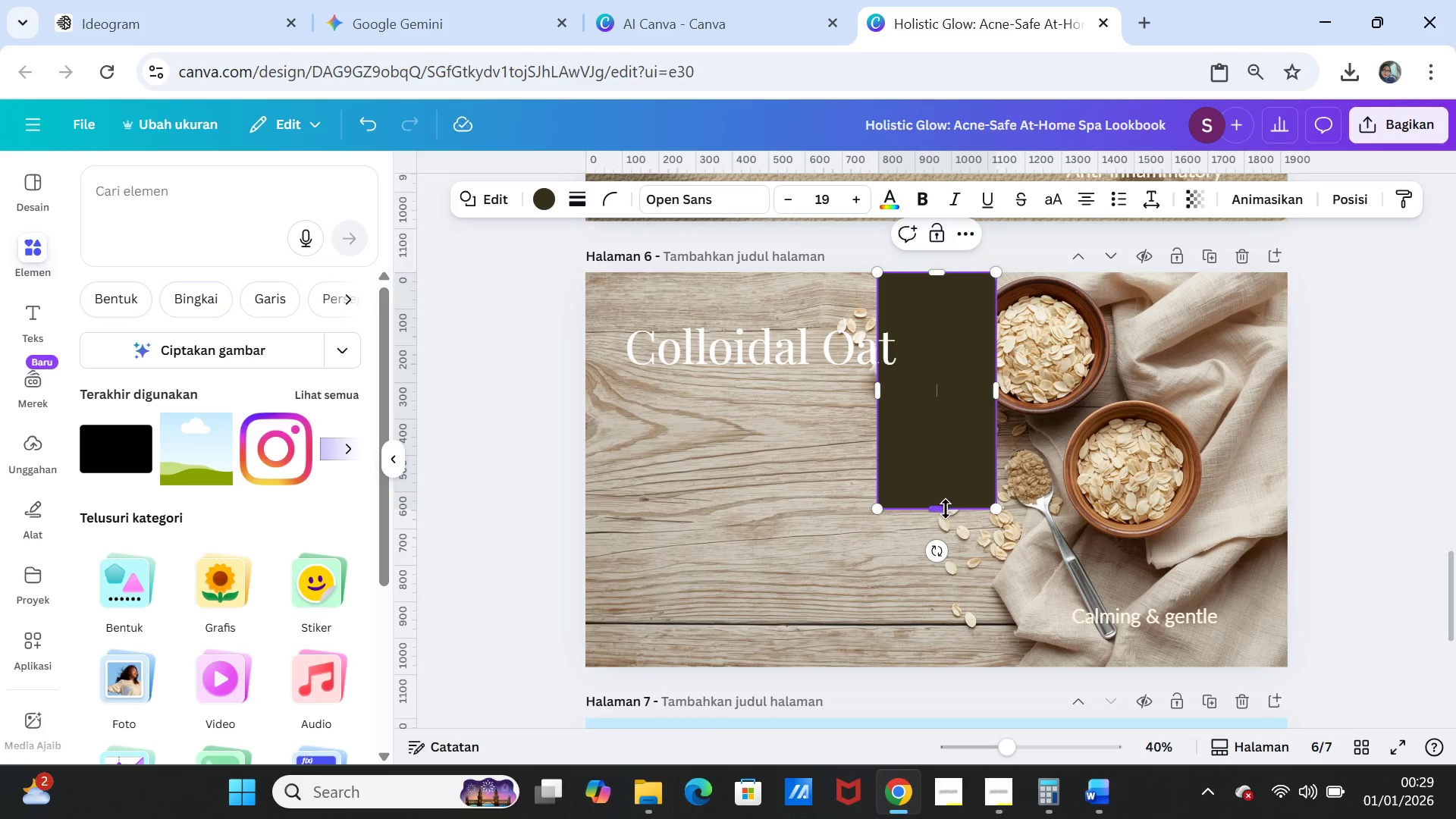 
left_click_drag(start_coordinate=[943, 510], to_coordinate=[930, 667])
 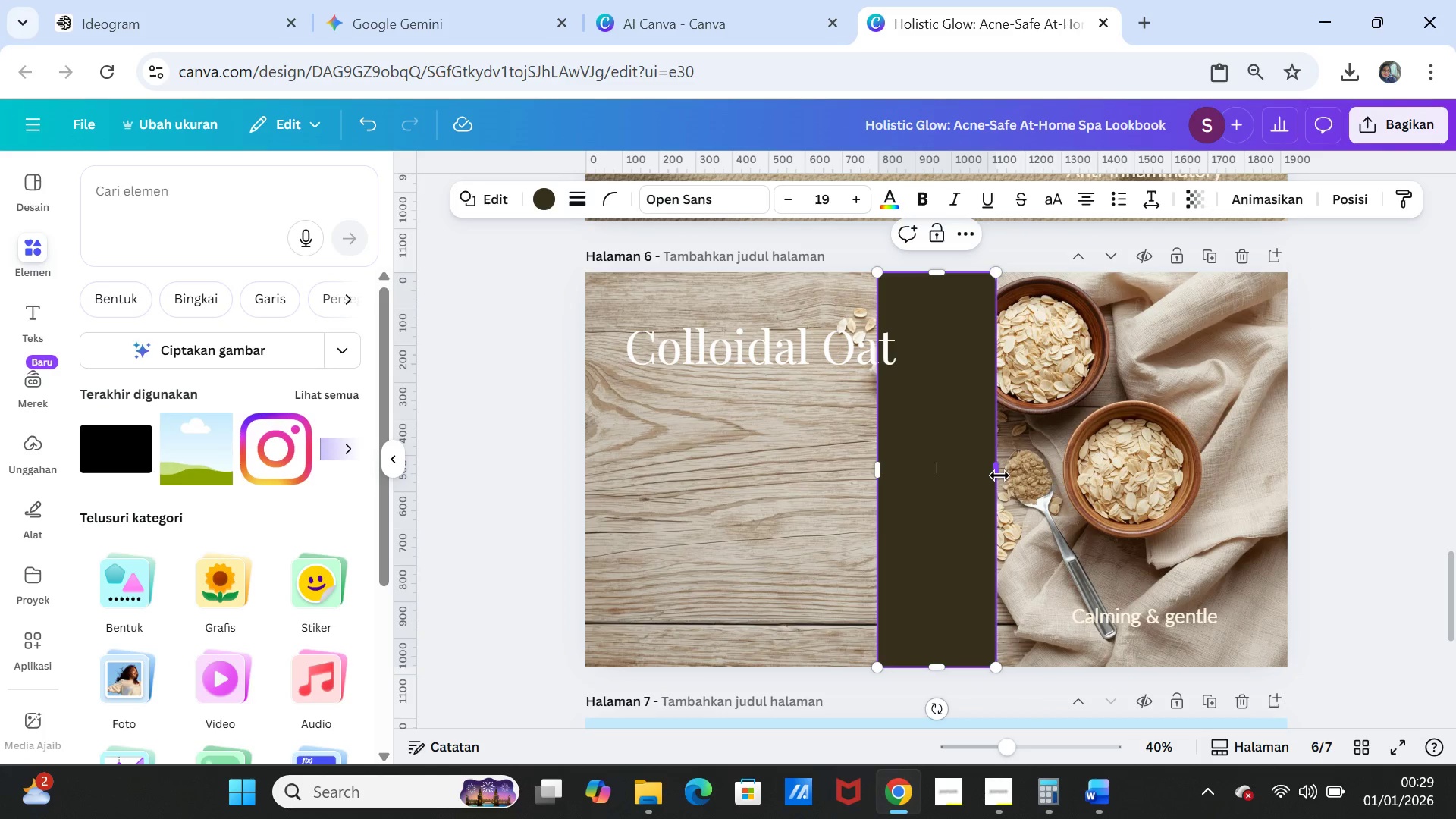 
left_click_drag(start_coordinate=[999, 475], to_coordinate=[1288, 474])
 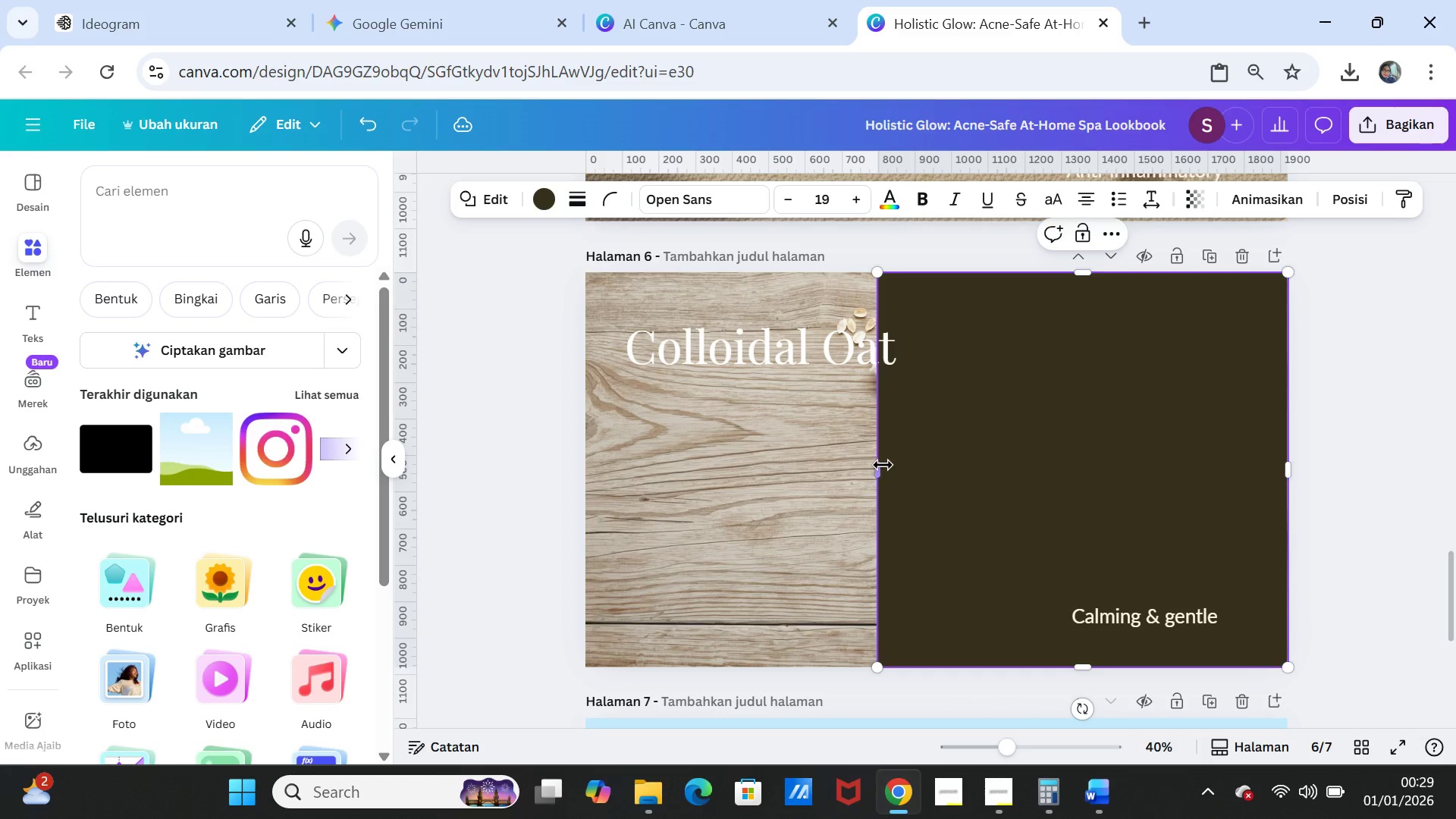 
left_click_drag(start_coordinate=[882, 466], to_coordinate=[595, 467])
 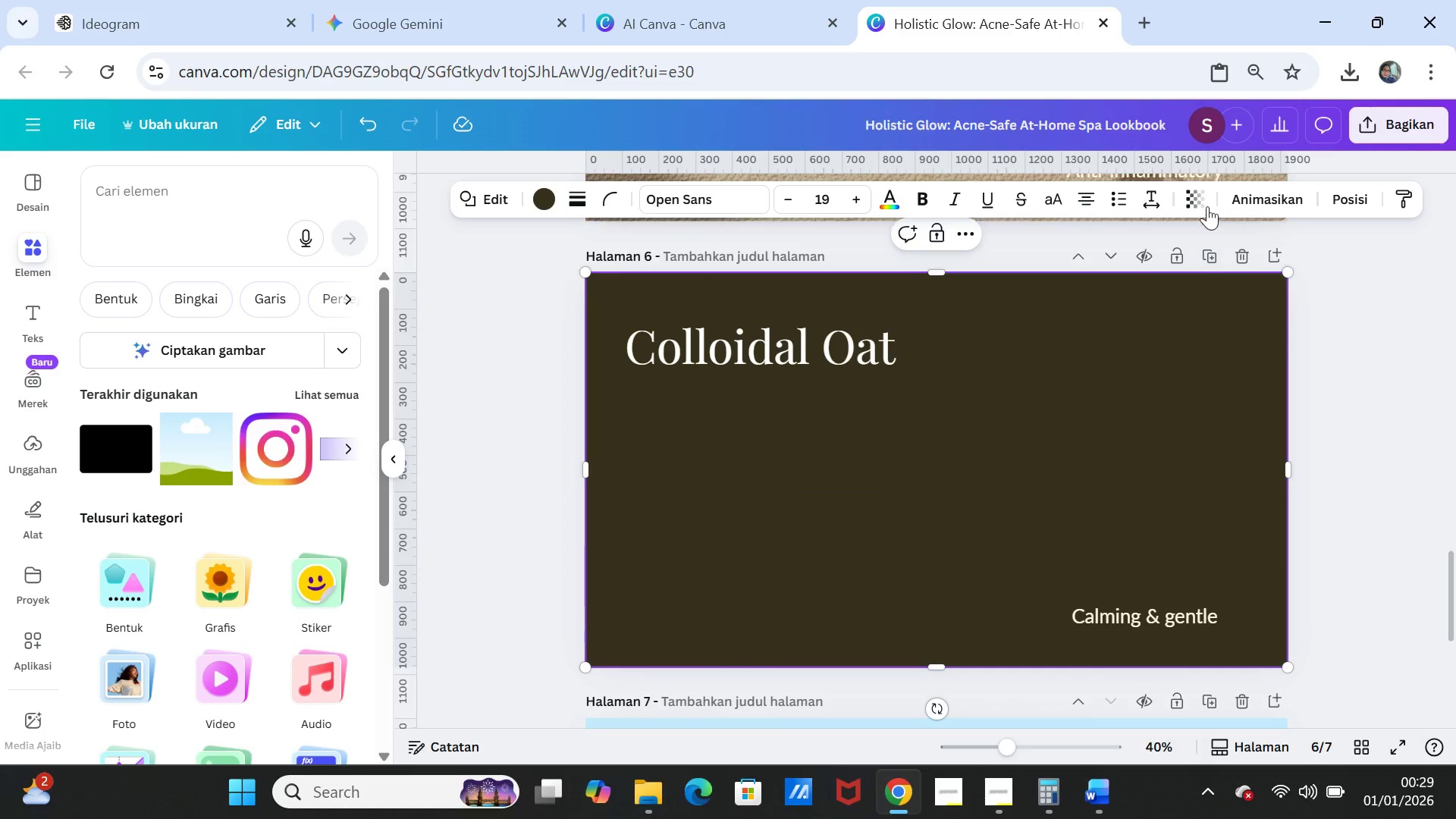 
left_click([1203, 198])
 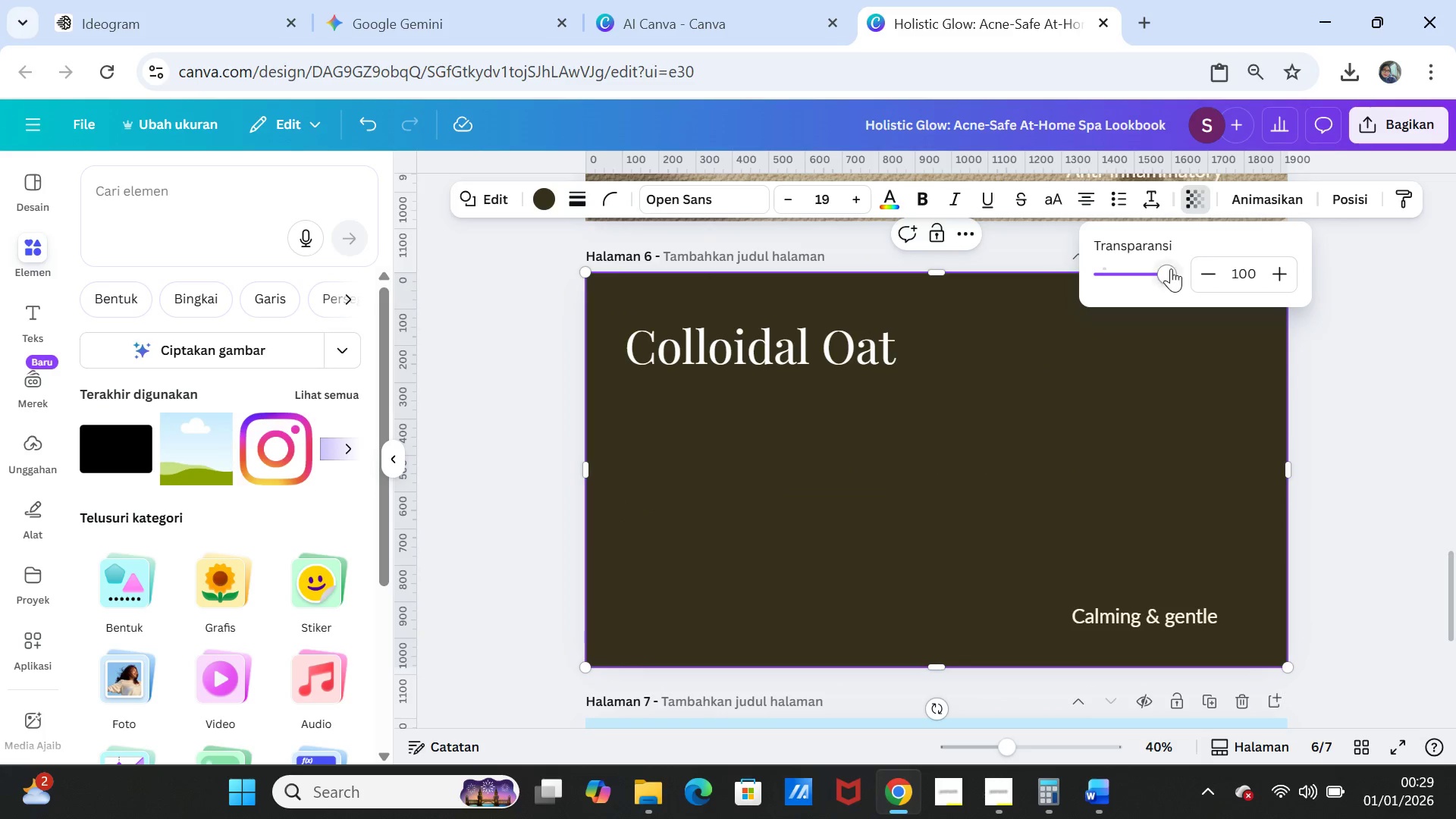 
left_click_drag(start_coordinate=[1164, 268], to_coordinate=[1109, 262])
 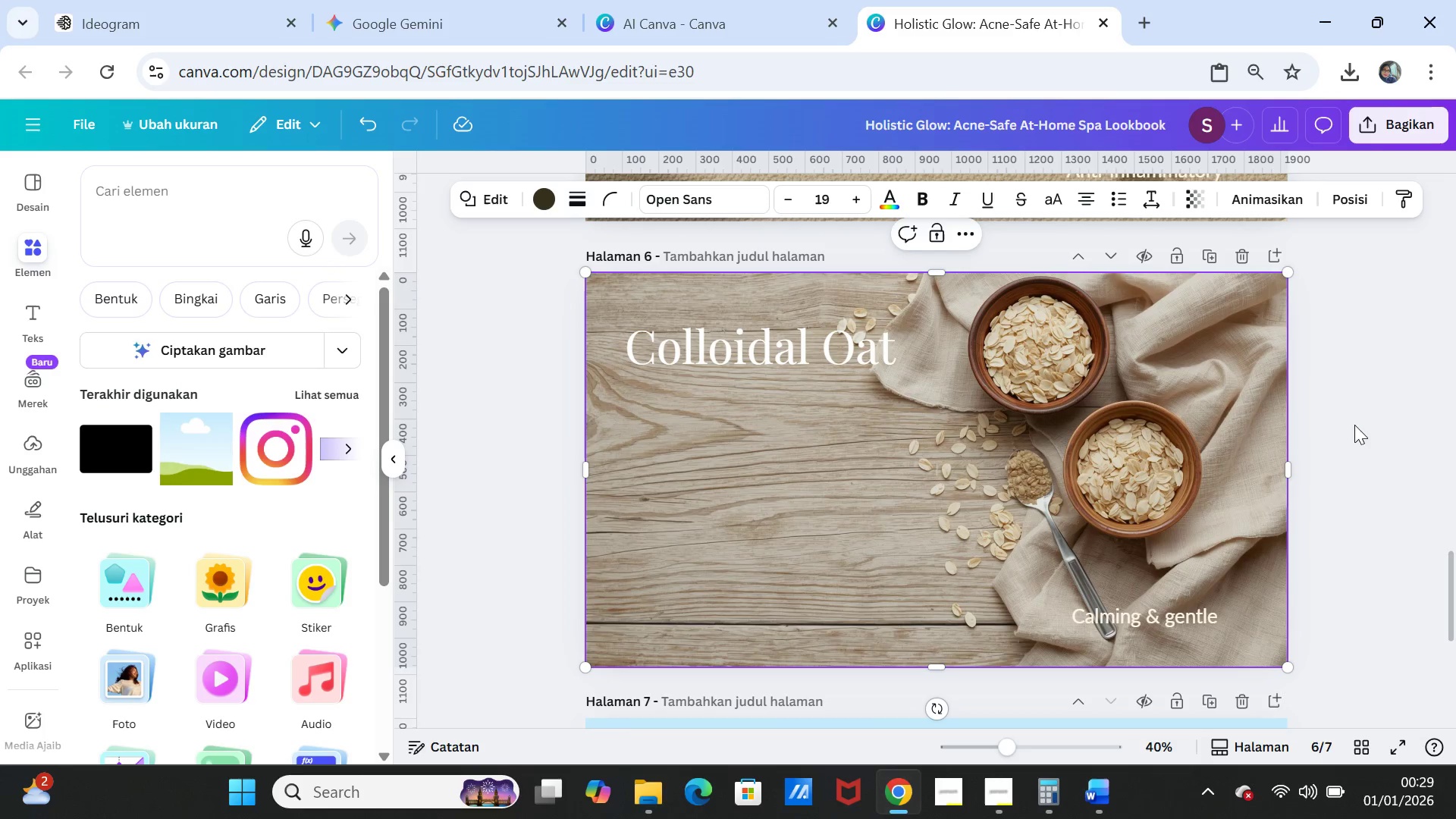 
double_click([1356, 449])
 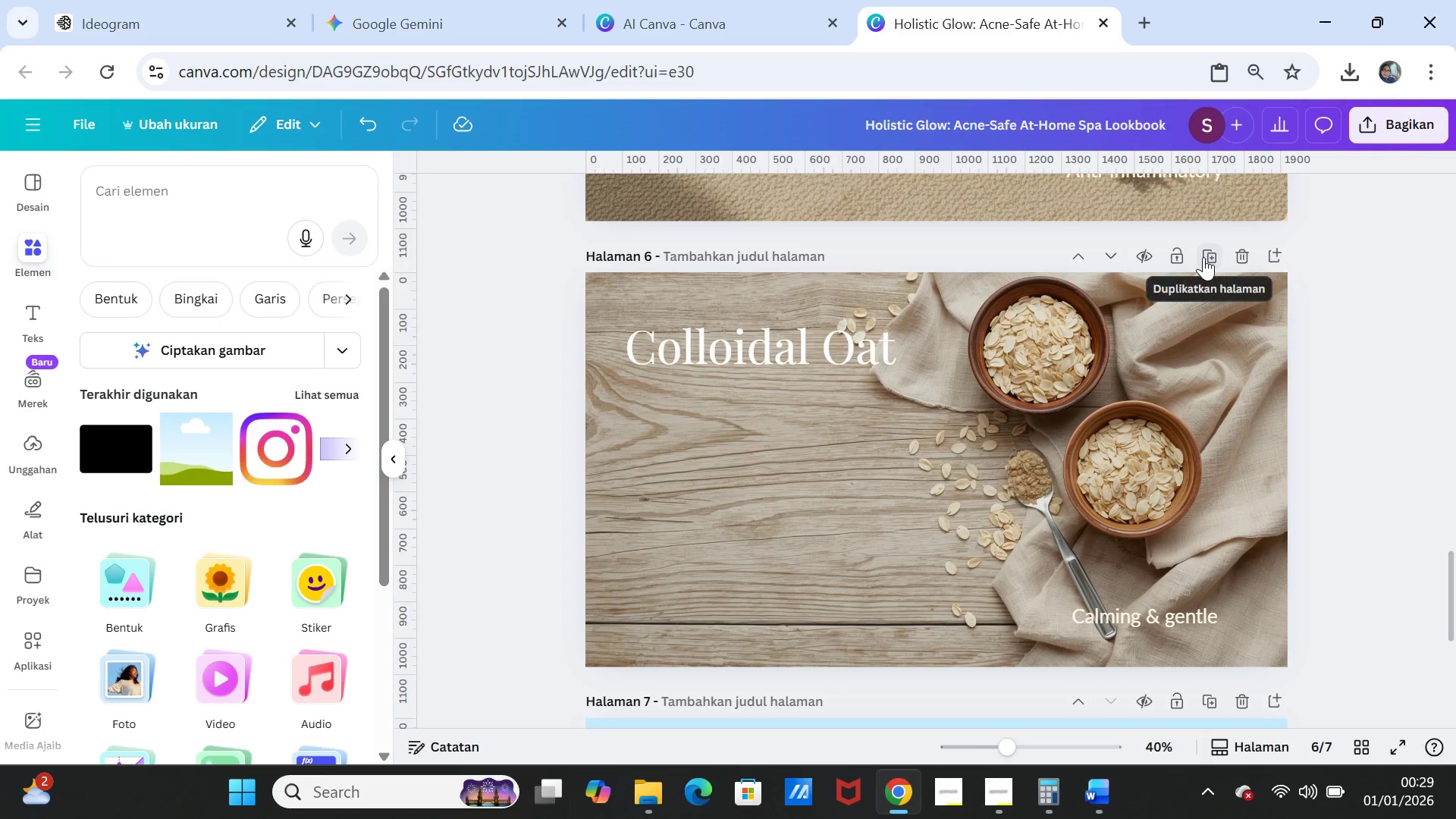 
left_click([1203, 257])
 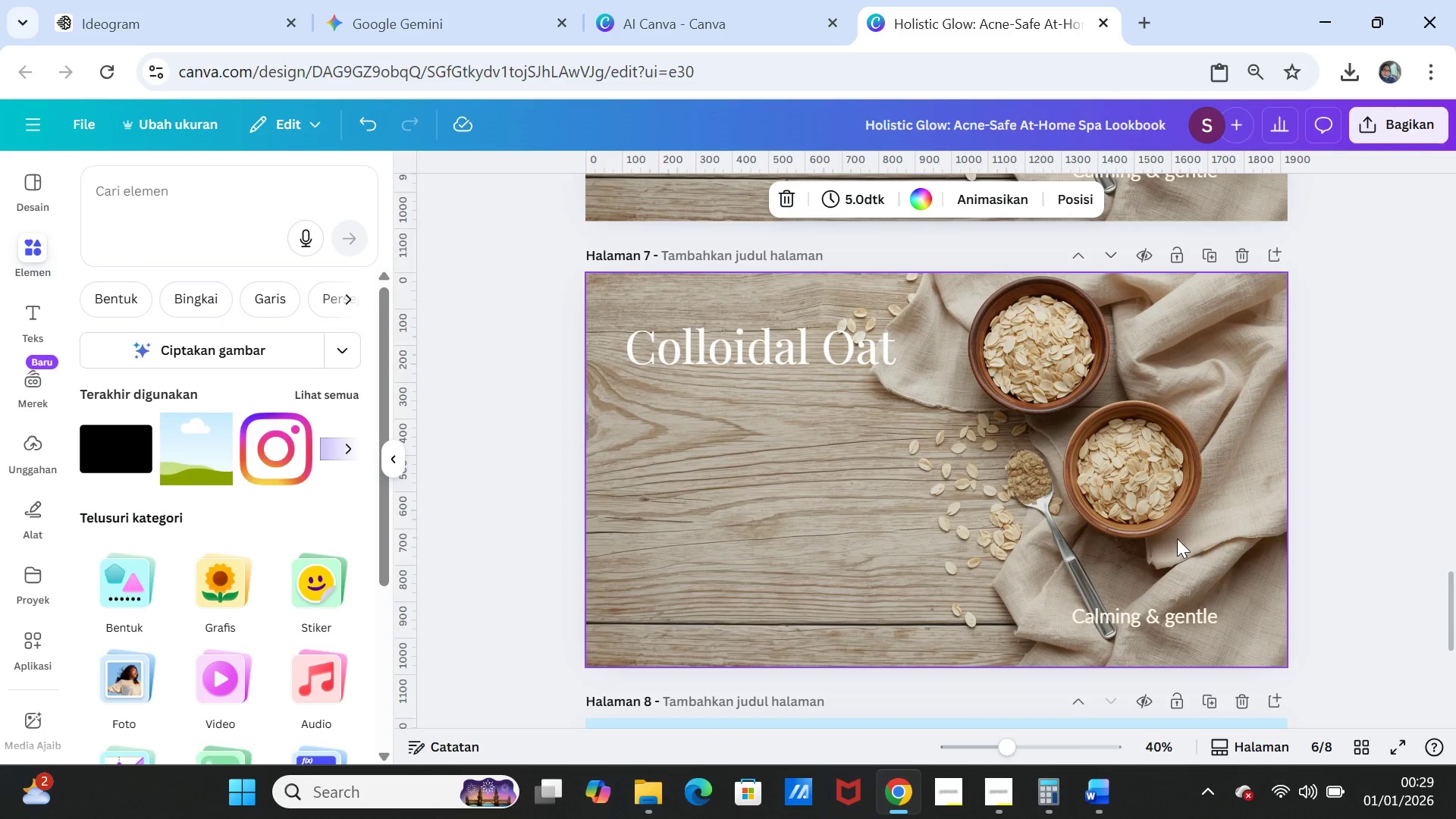 
left_click([1169, 524])
 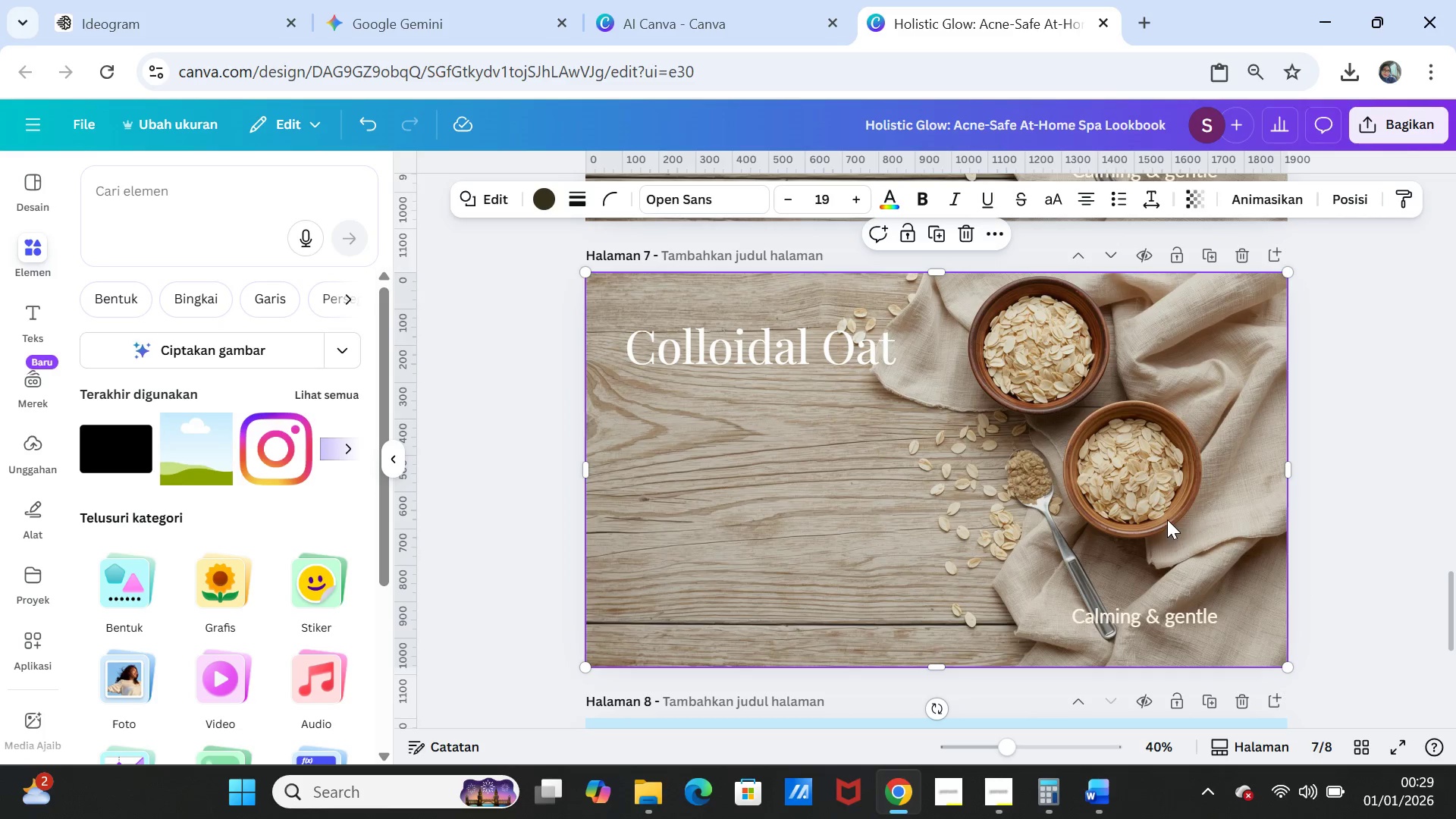 
key(Delete)
 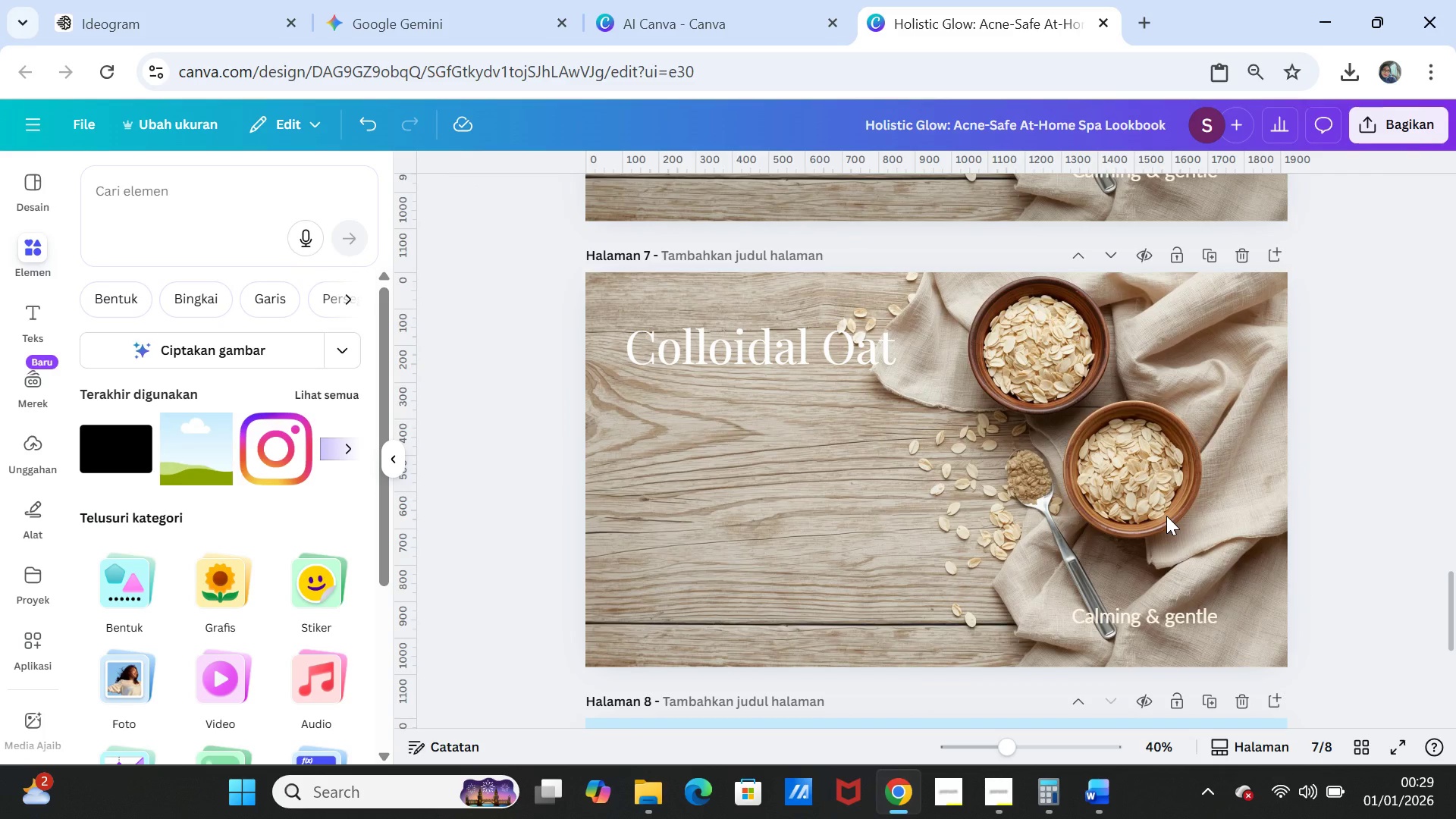 
left_click([1166, 516])
 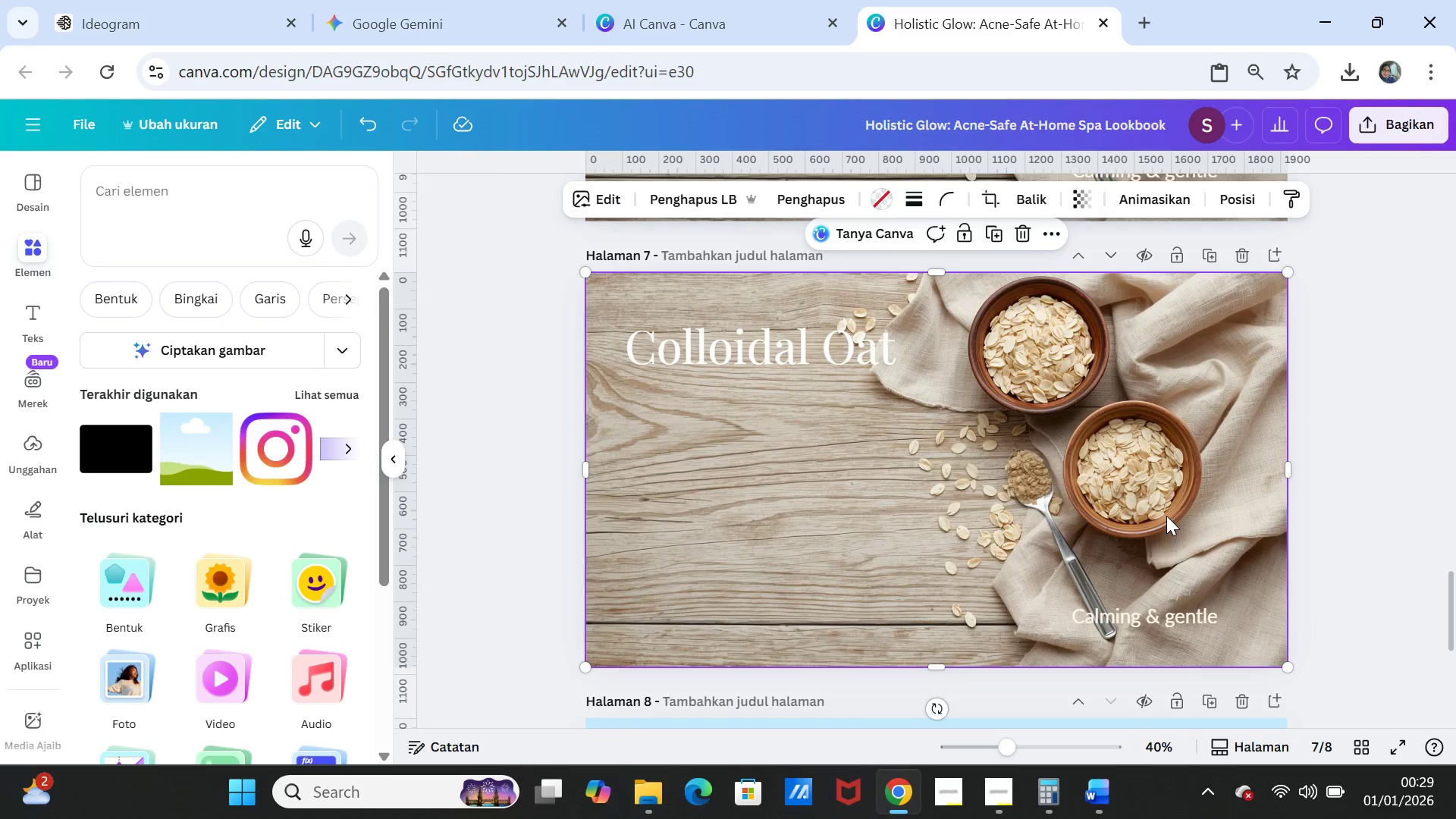 
key(Delete)
 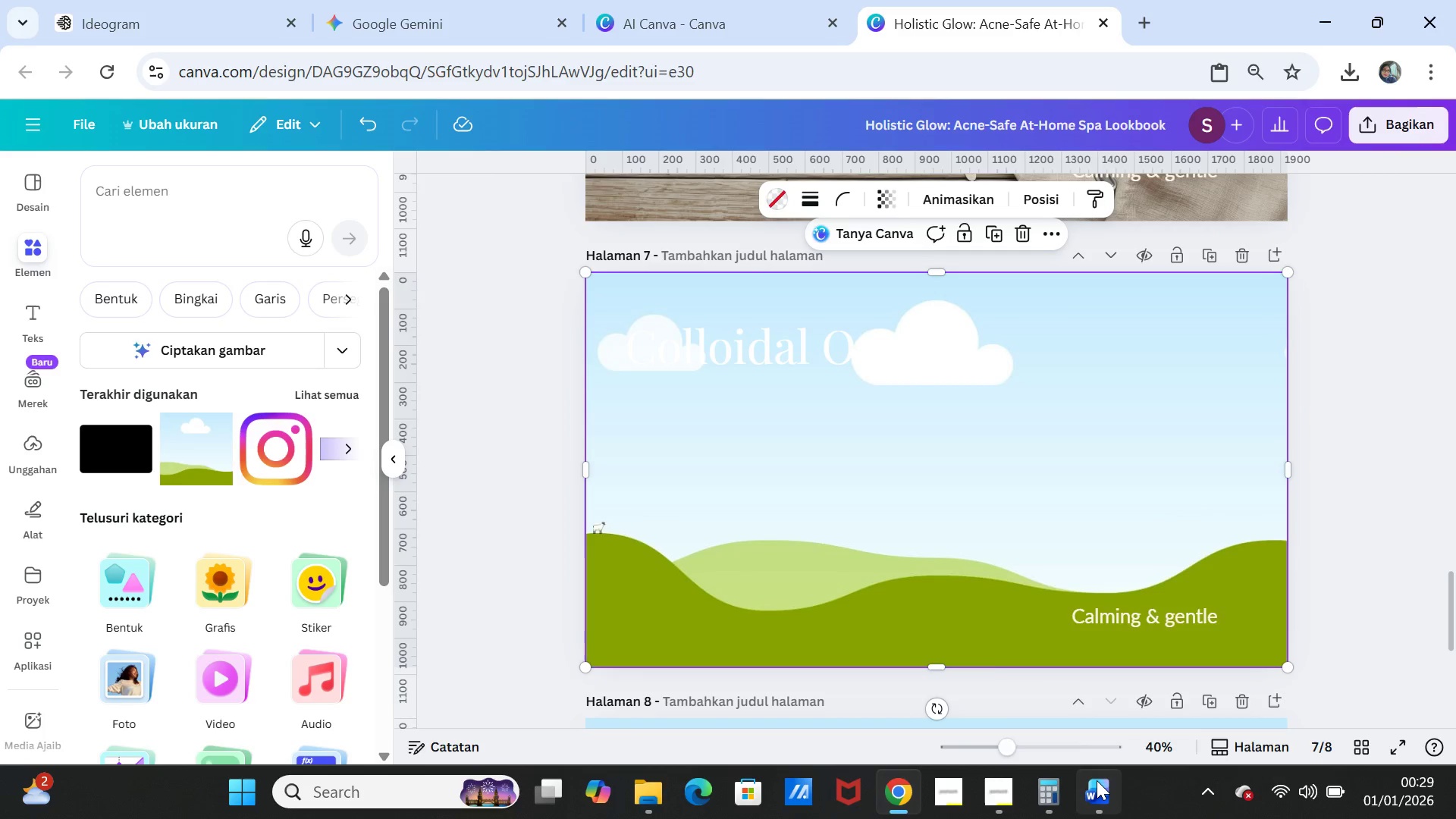 
left_click([1097, 780])
 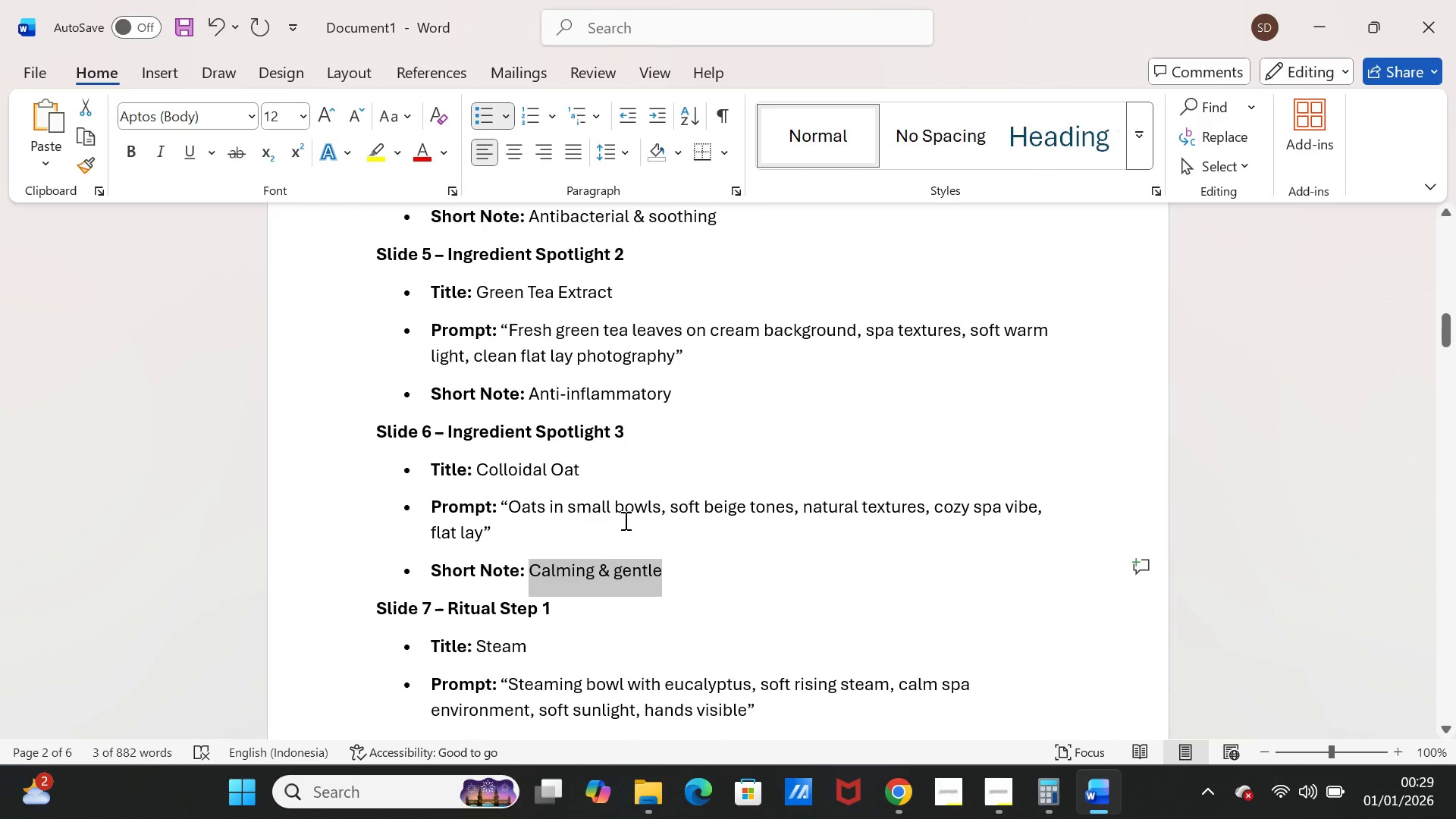 
scroll: coordinate [634, 547], scroll_direction: down, amount: 3.0
 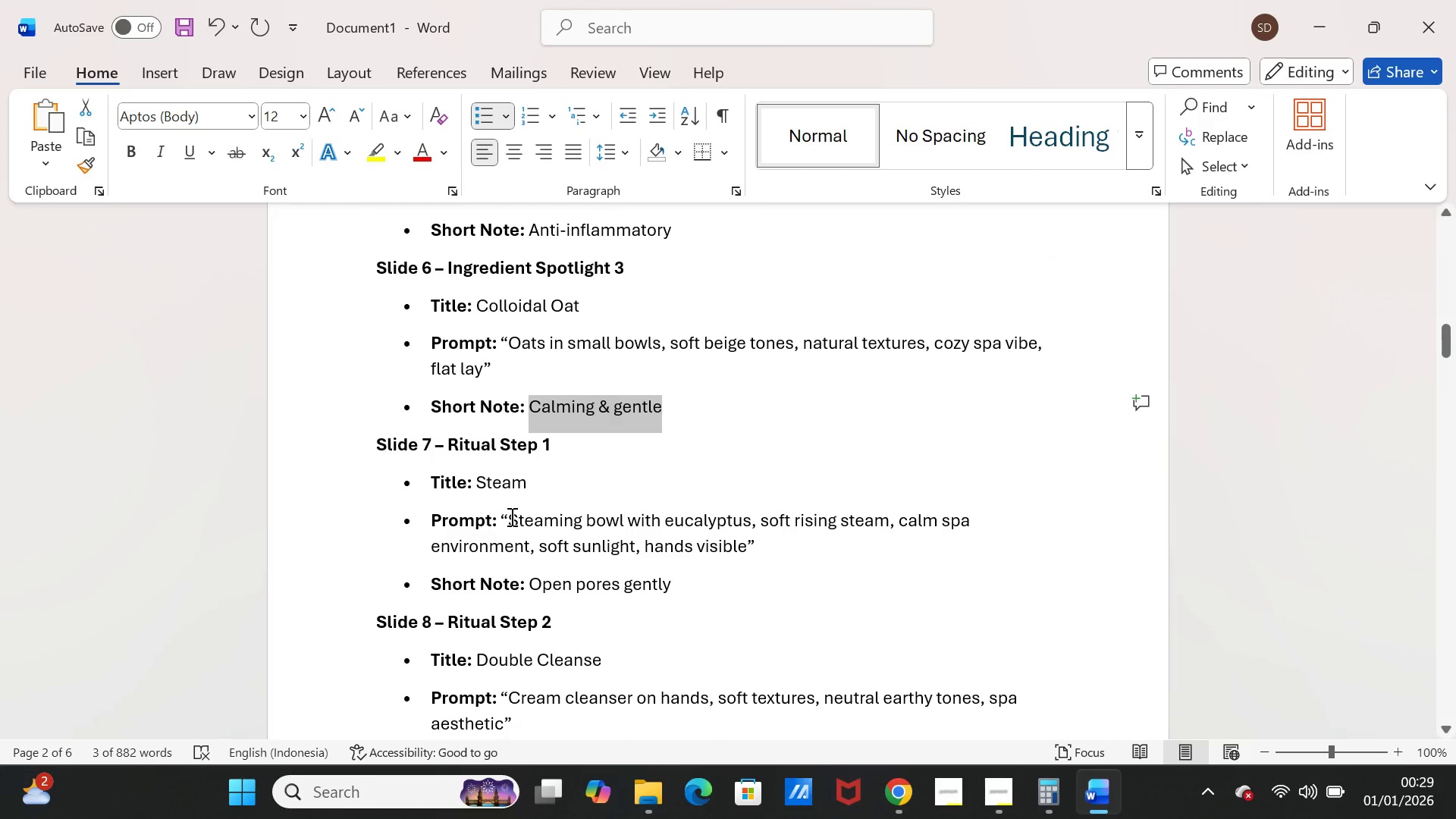 
left_click_drag(start_coordinate=[510, 516], to_coordinate=[713, 548])
 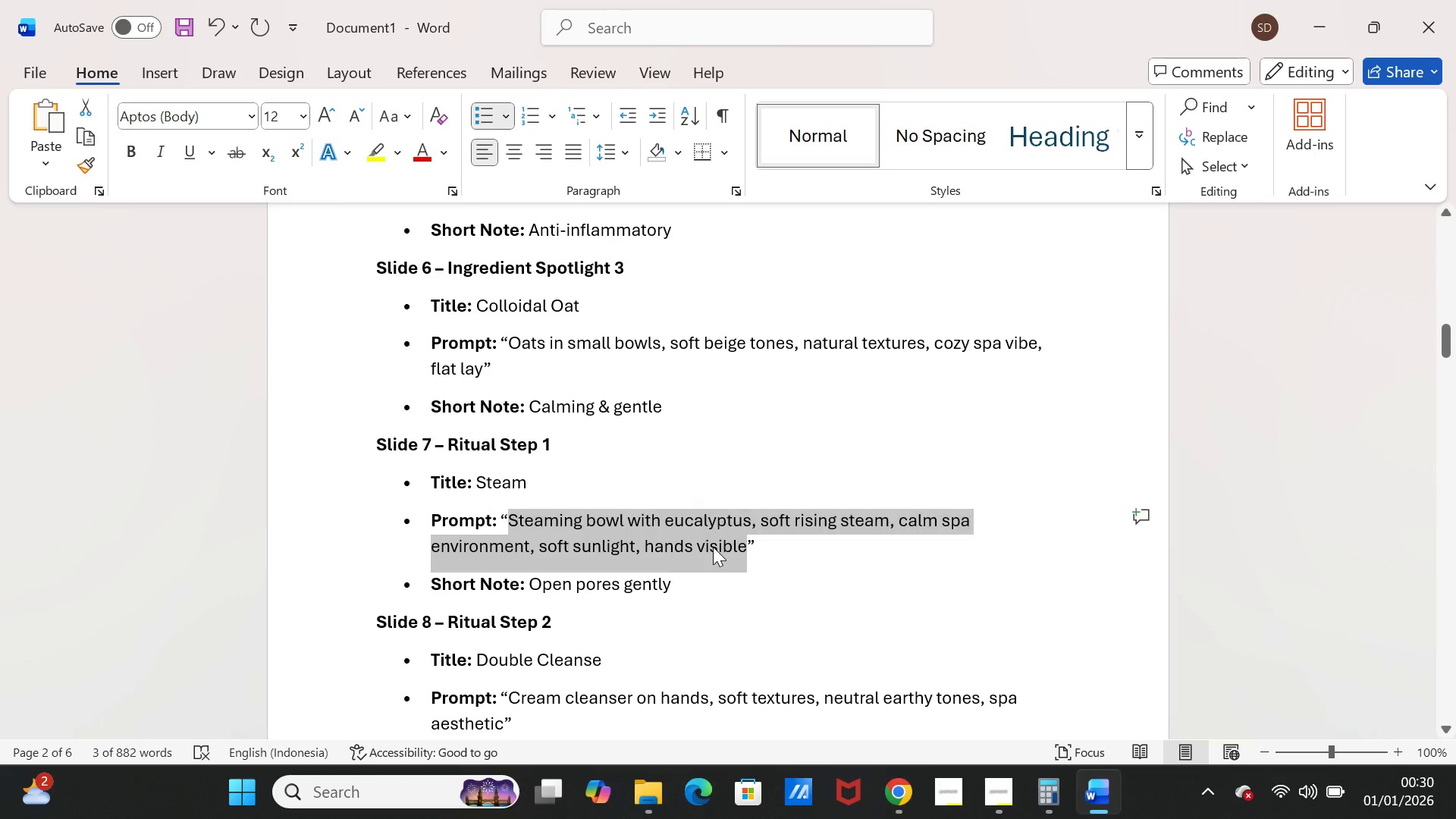 
key(Control+ControlLeft)
 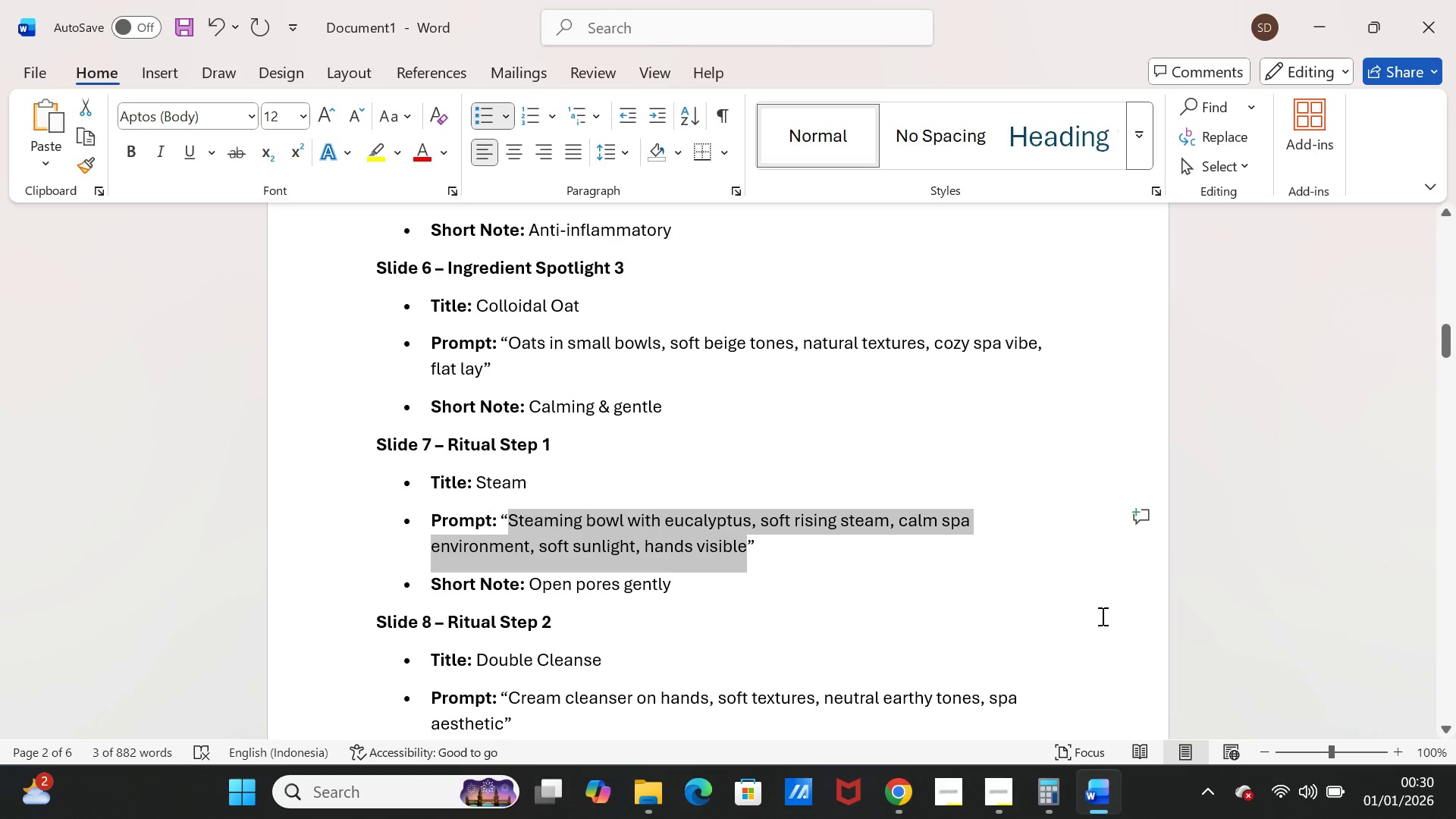 
key(Control+C)
 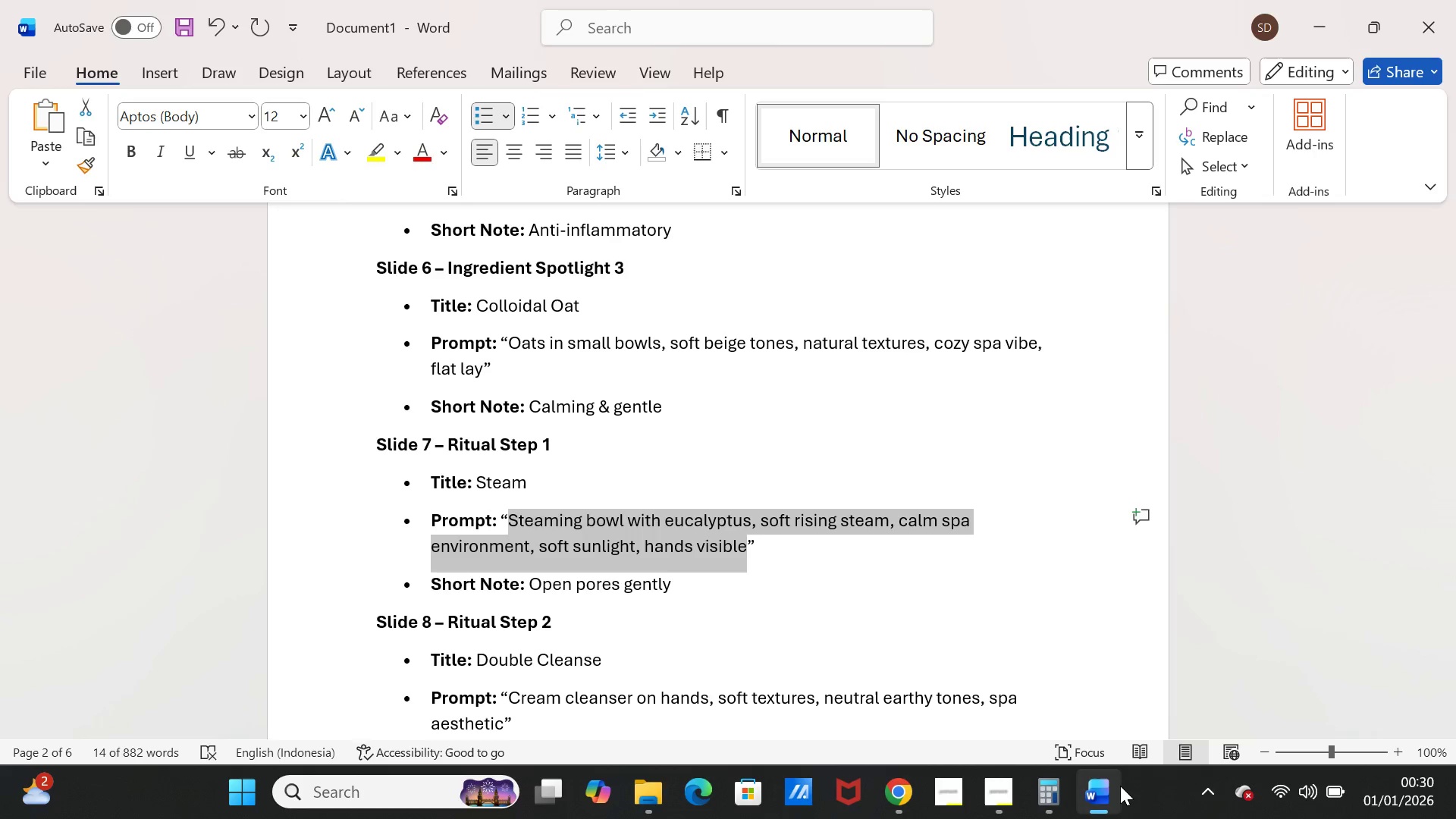 
left_click([1106, 792])
 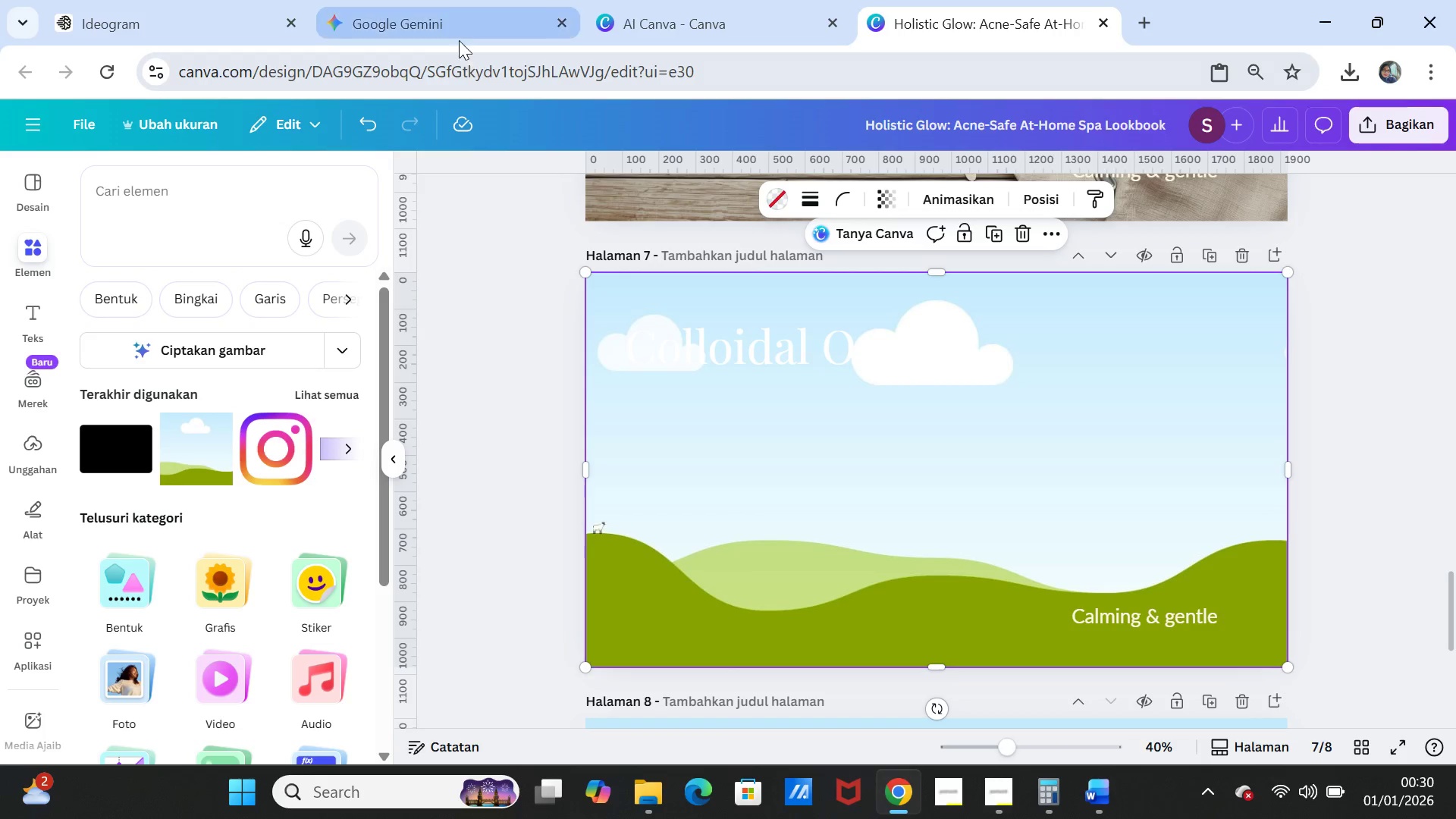 
left_click([442, 27])
 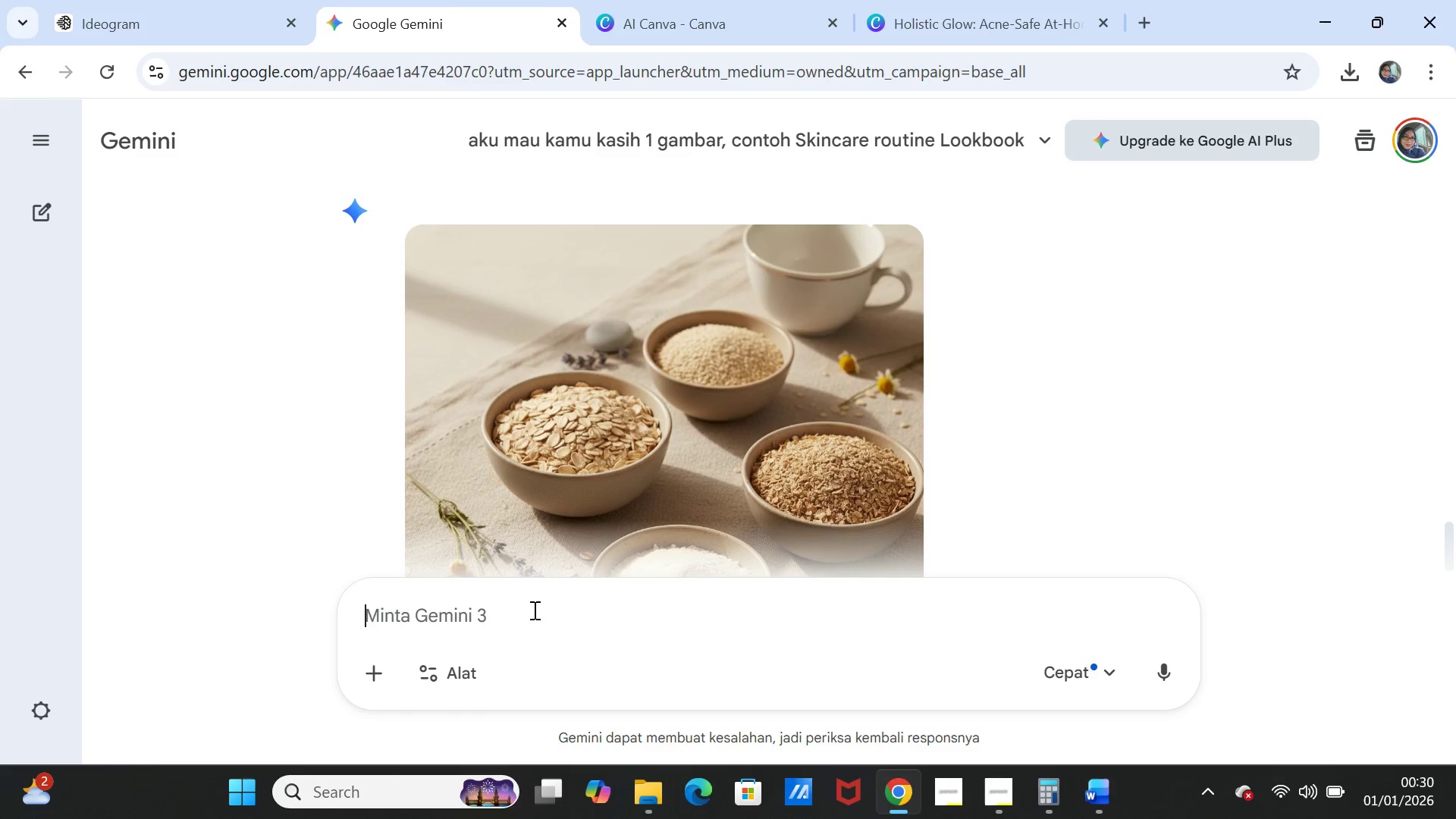 
left_click([533, 610])
 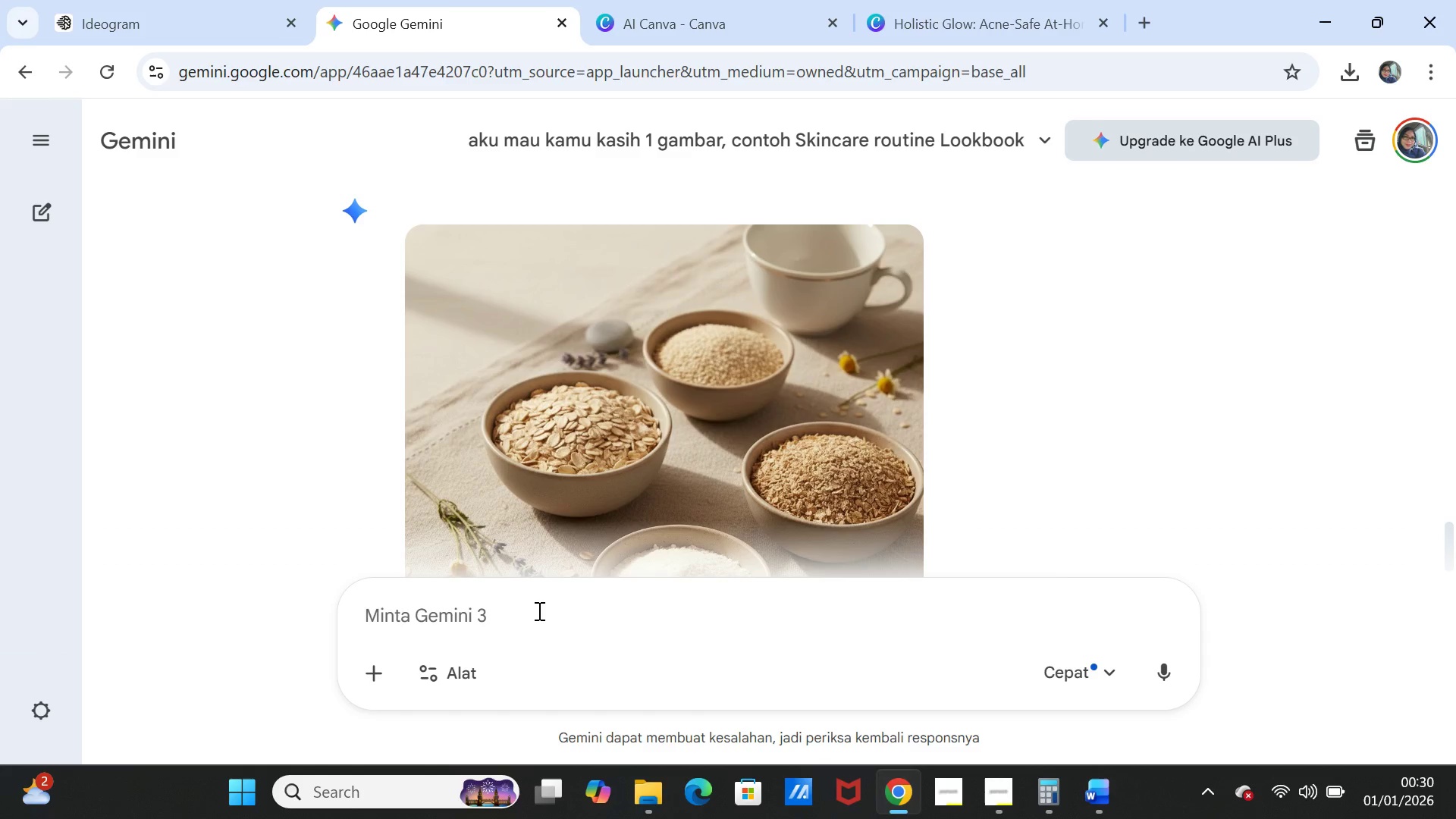 
key(Control+ControlLeft)
 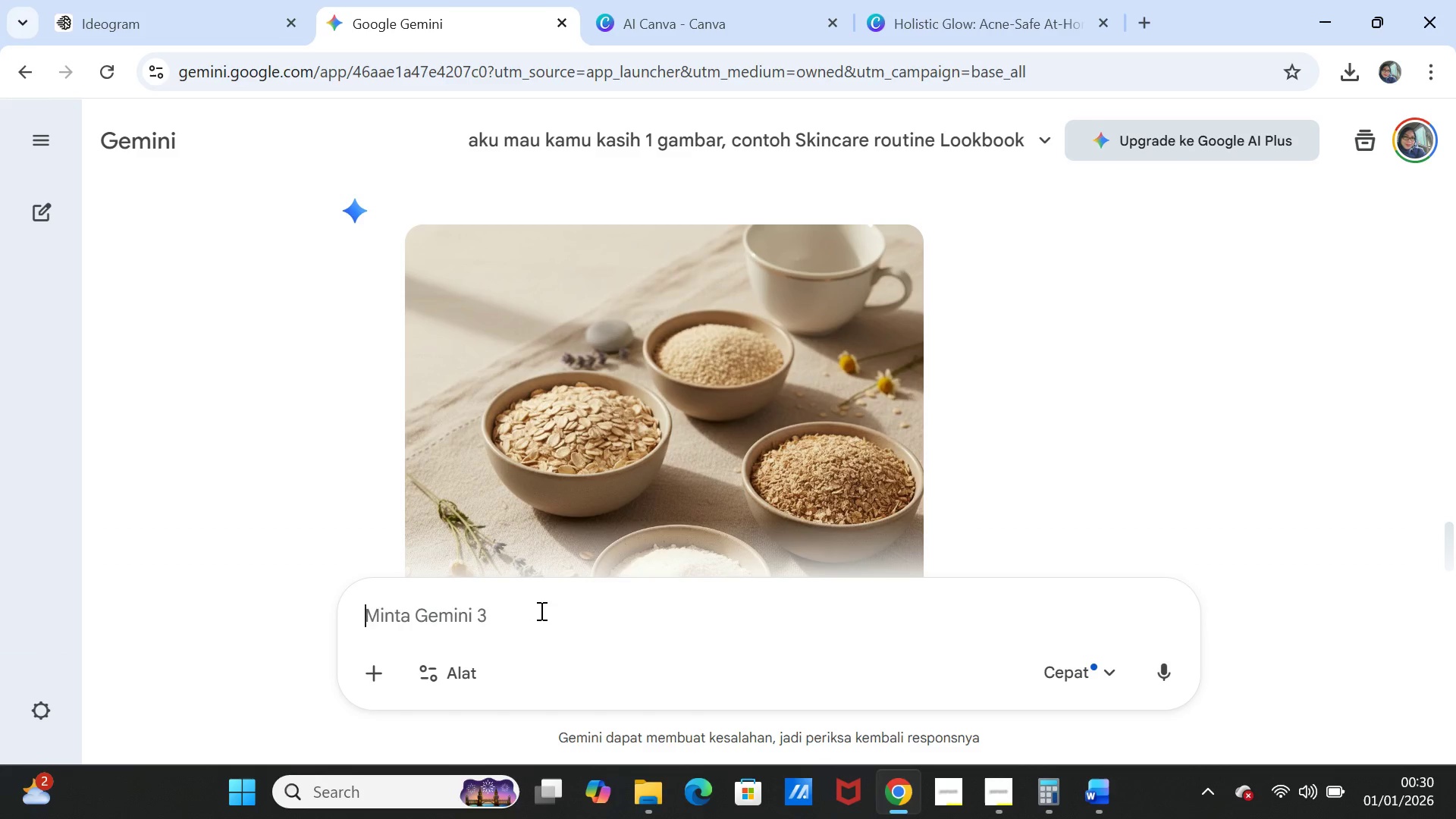 
key(Control+V)
 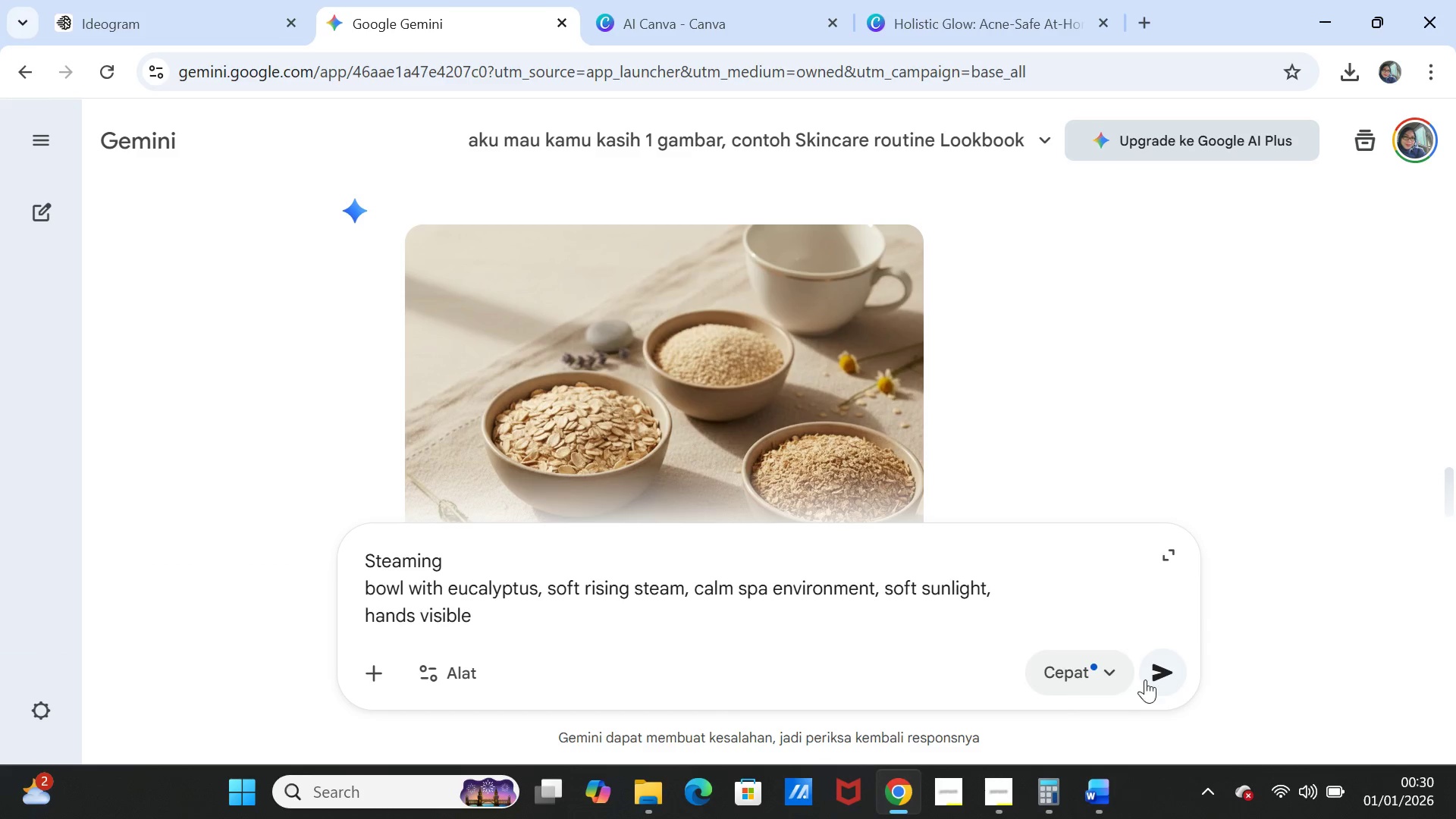 
left_click([1162, 679])
 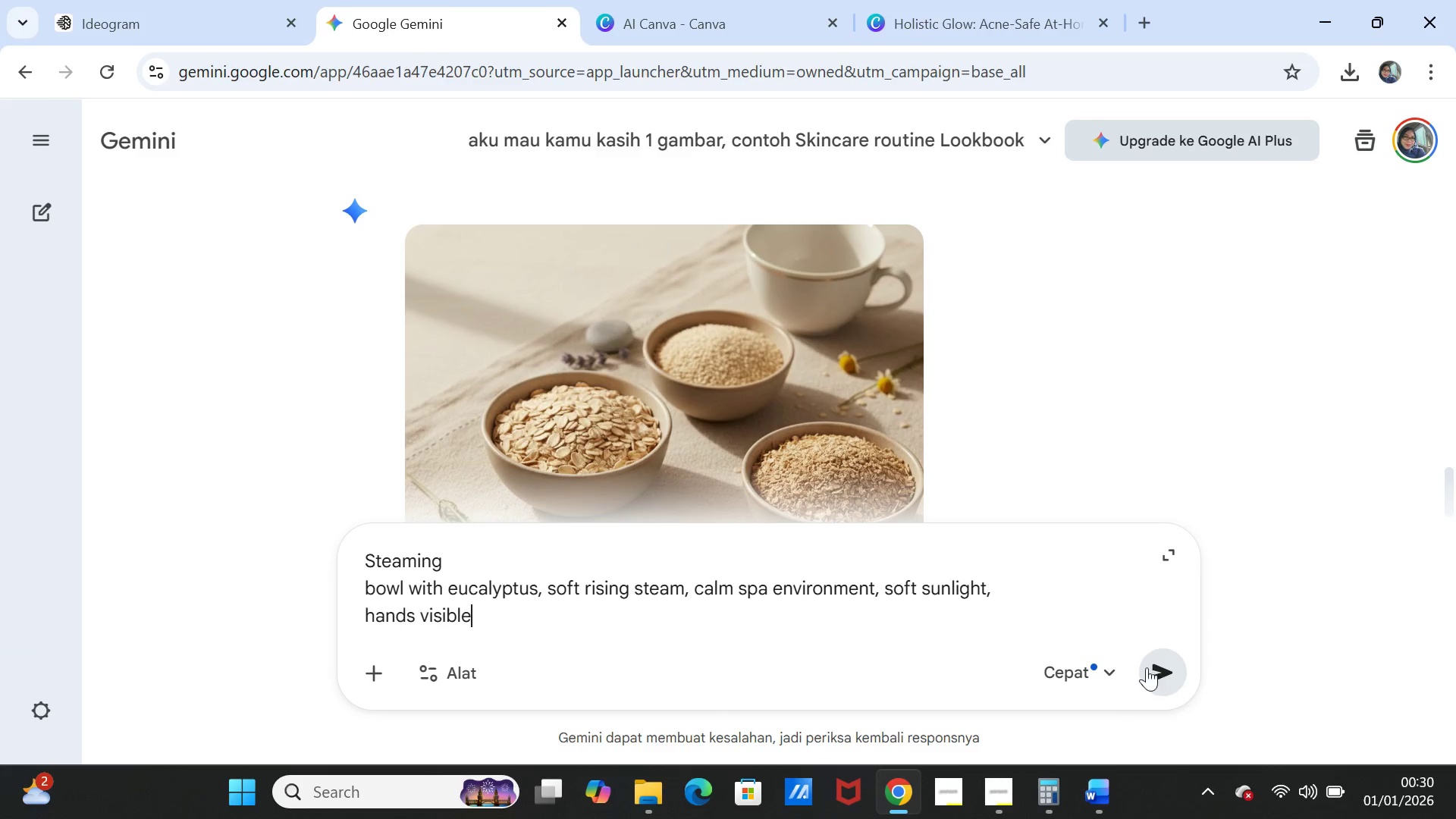 
mouse_move([1126, 647])
 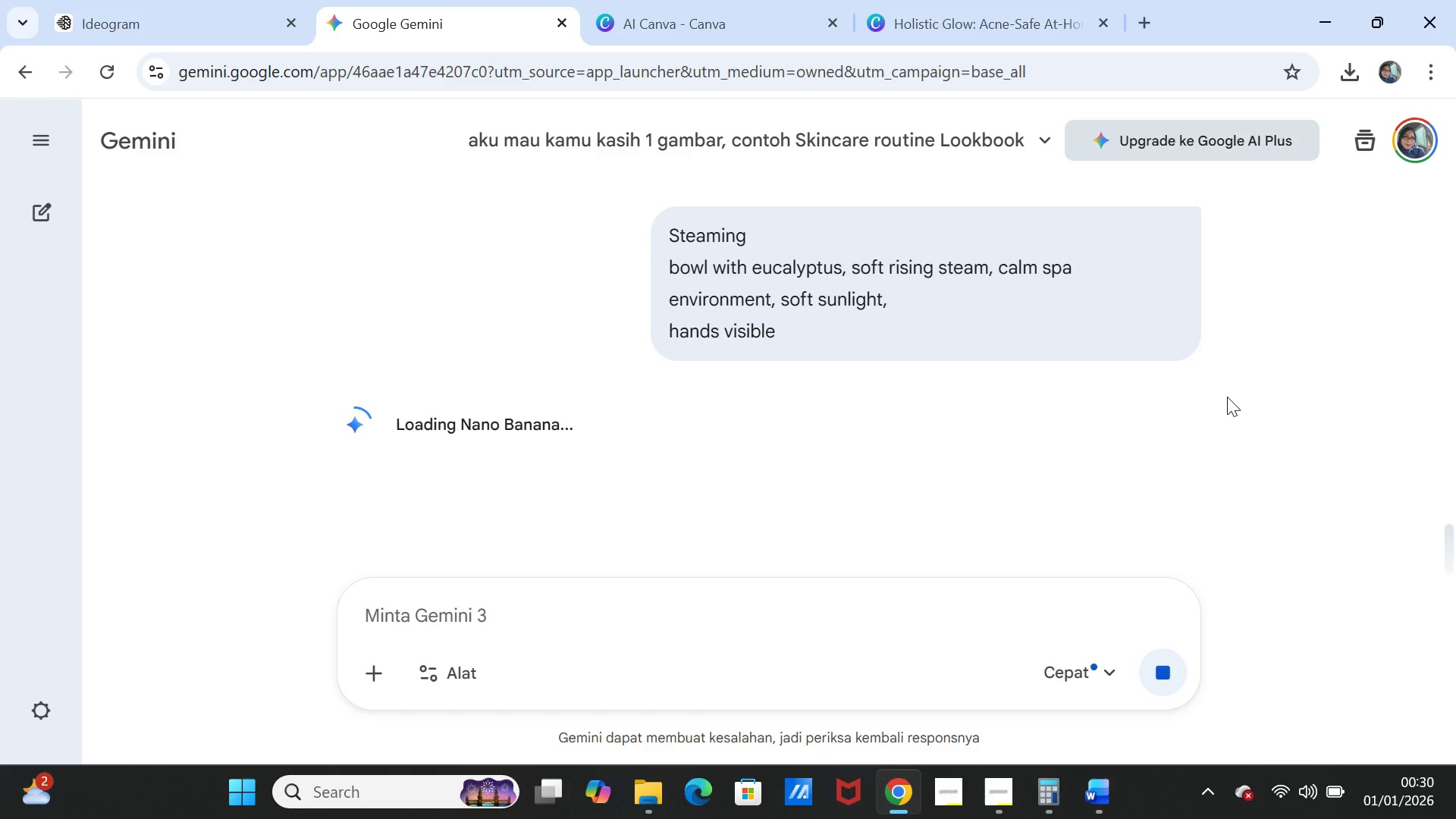 
wait(8.18)
 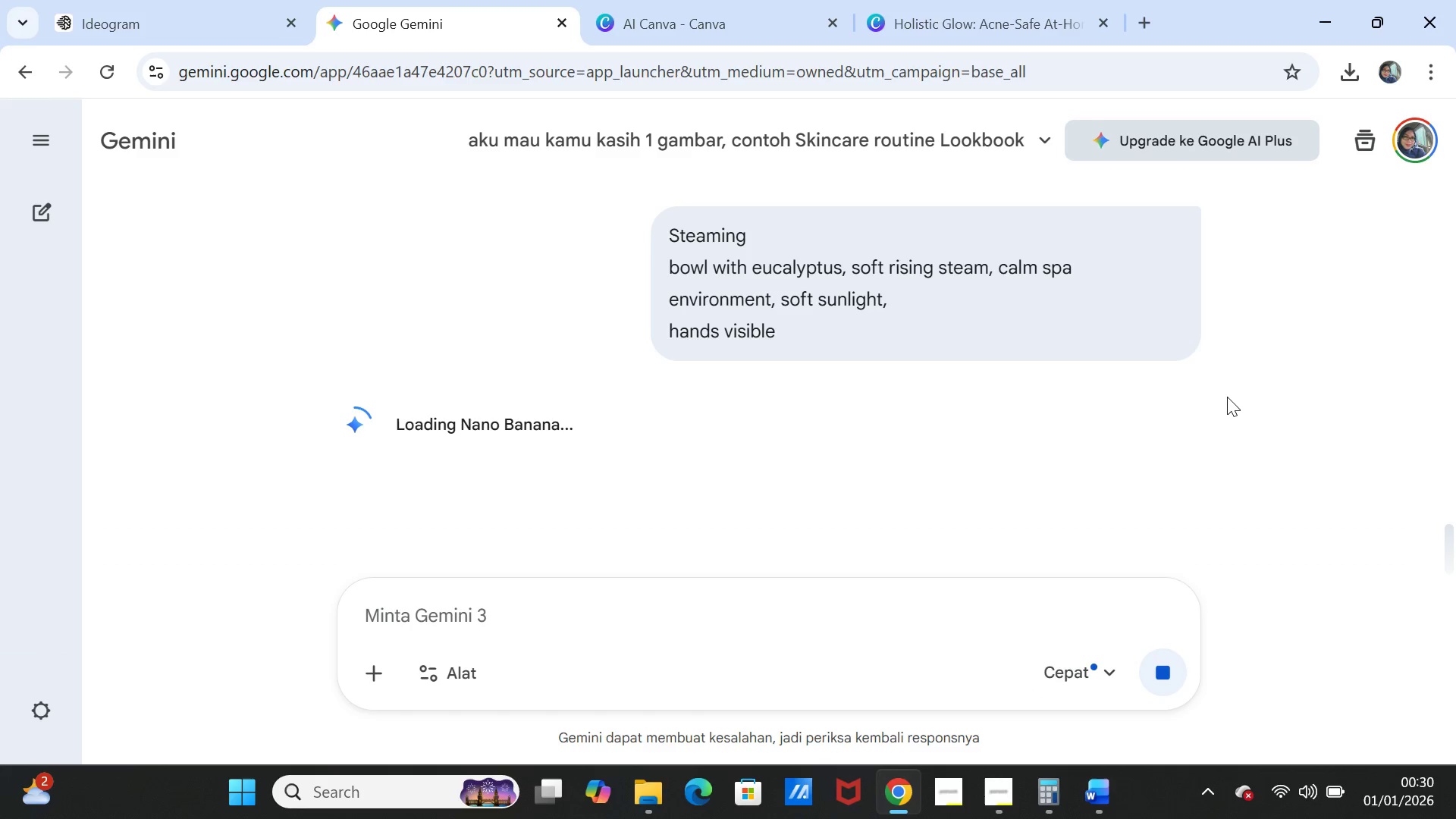 
left_click([1013, 787])